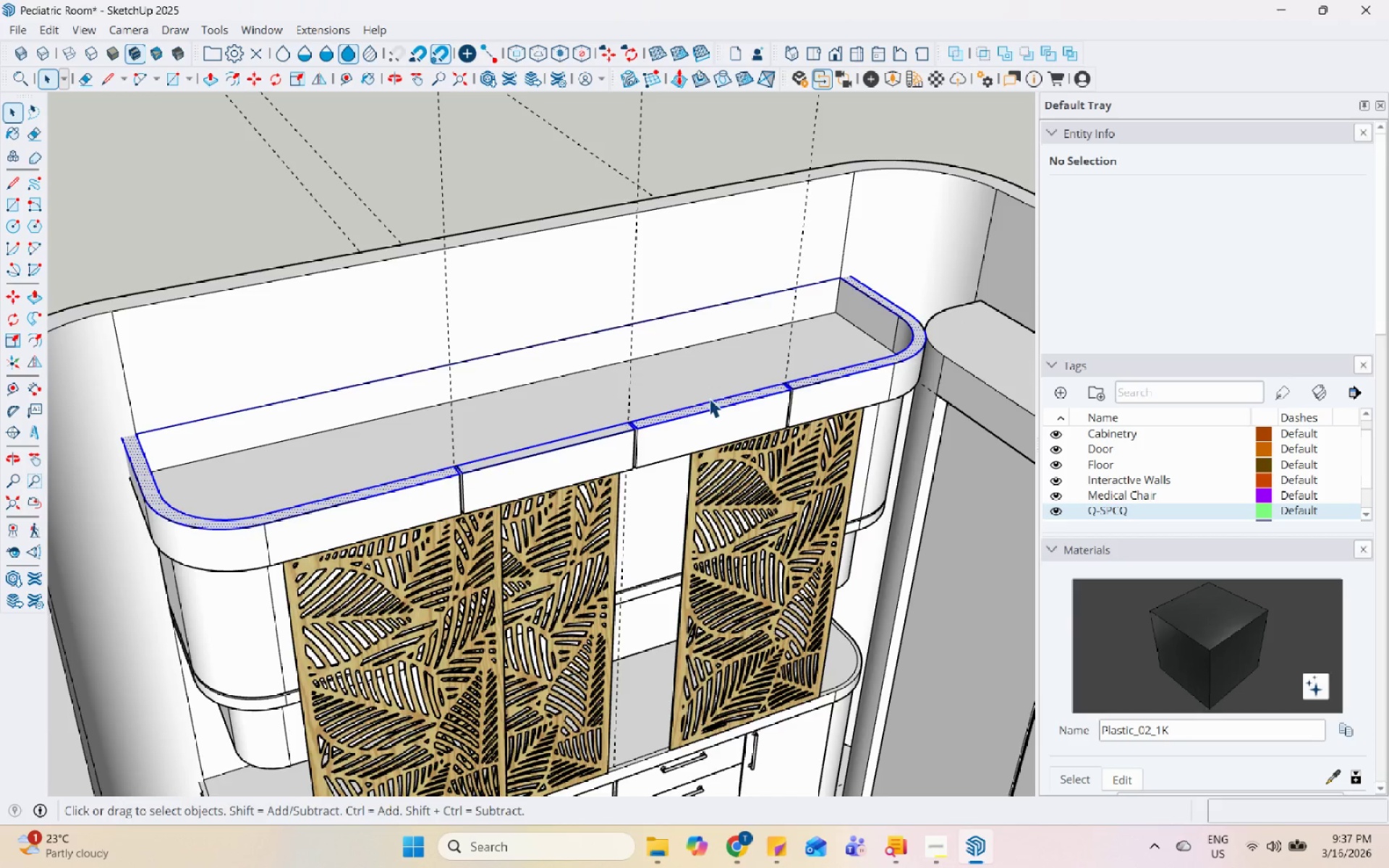 
scroll: coordinate [940, 402], scroll_direction: up, amount: 18.0
 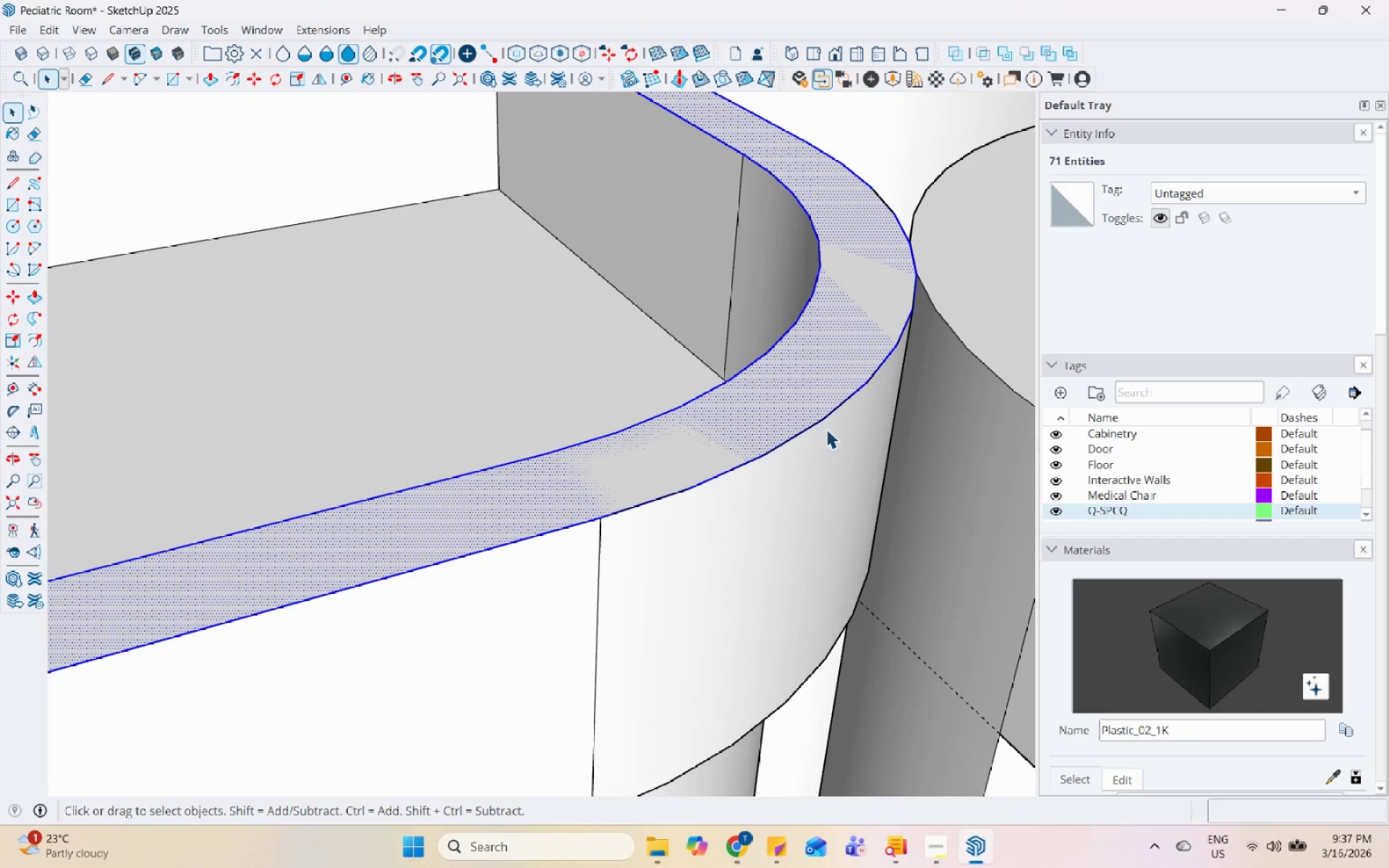 
scroll: coordinate [954, 441], scroll_direction: down, amount: 6.0
 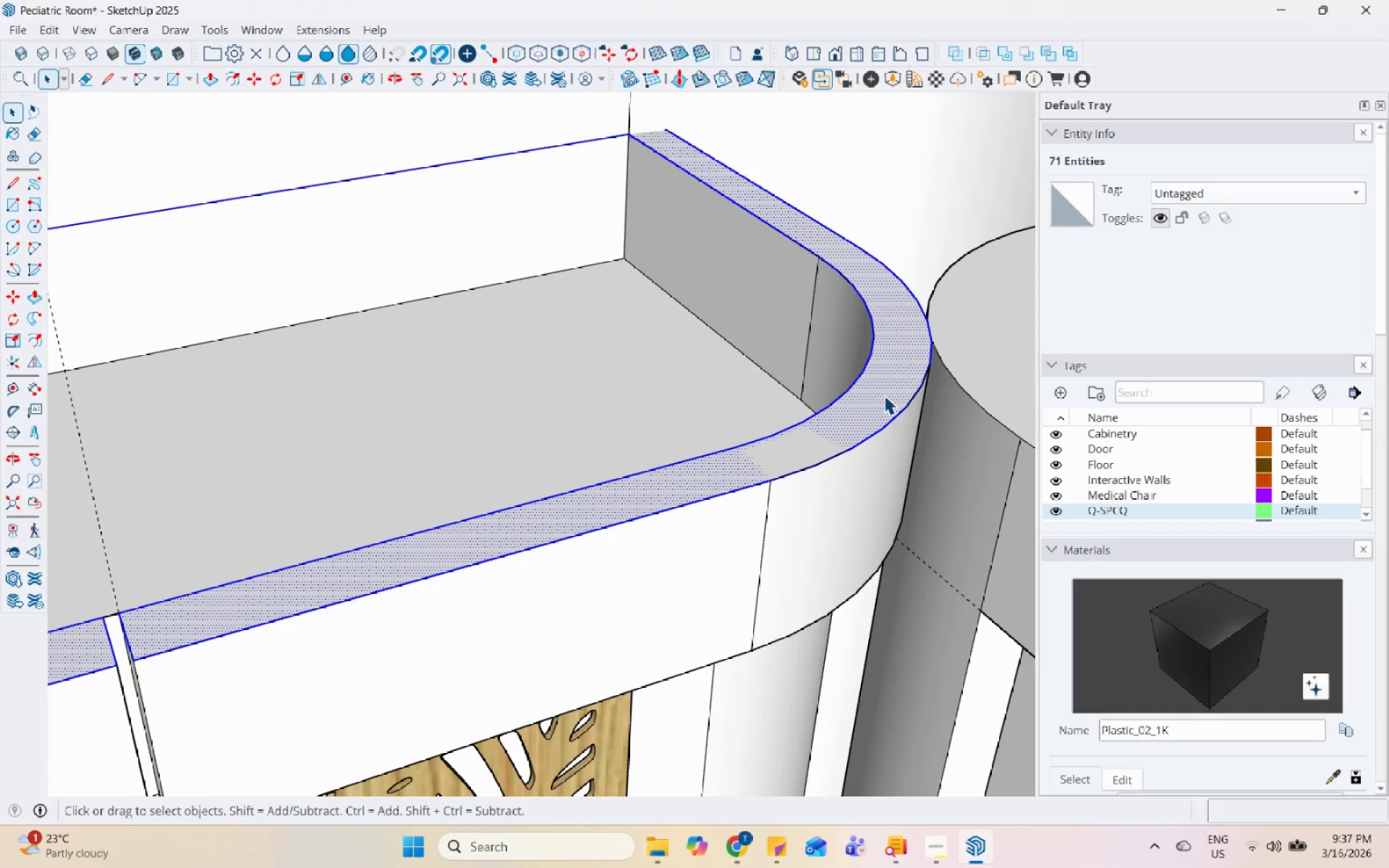 
key(P)
 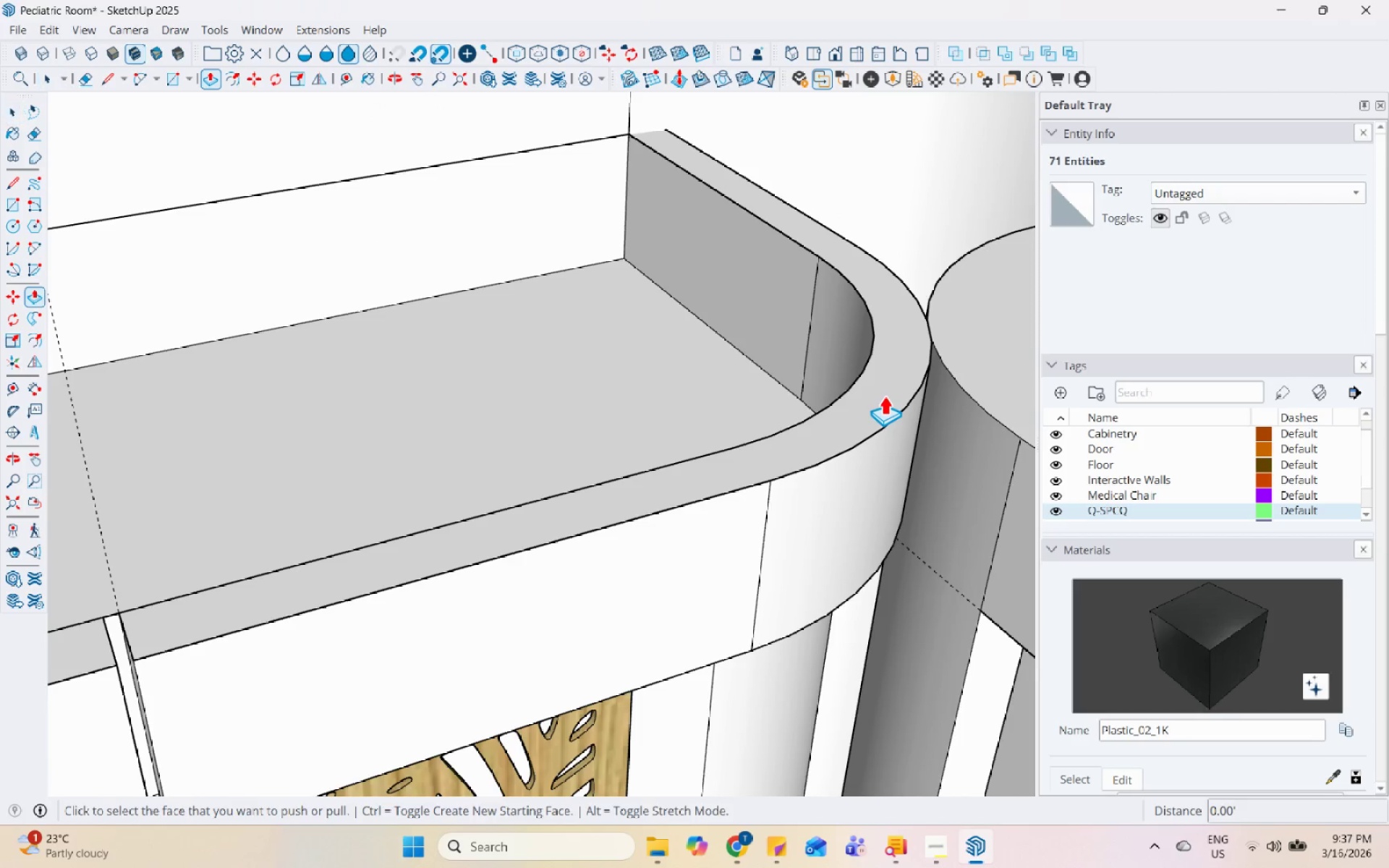 
left_click([884, 395])
 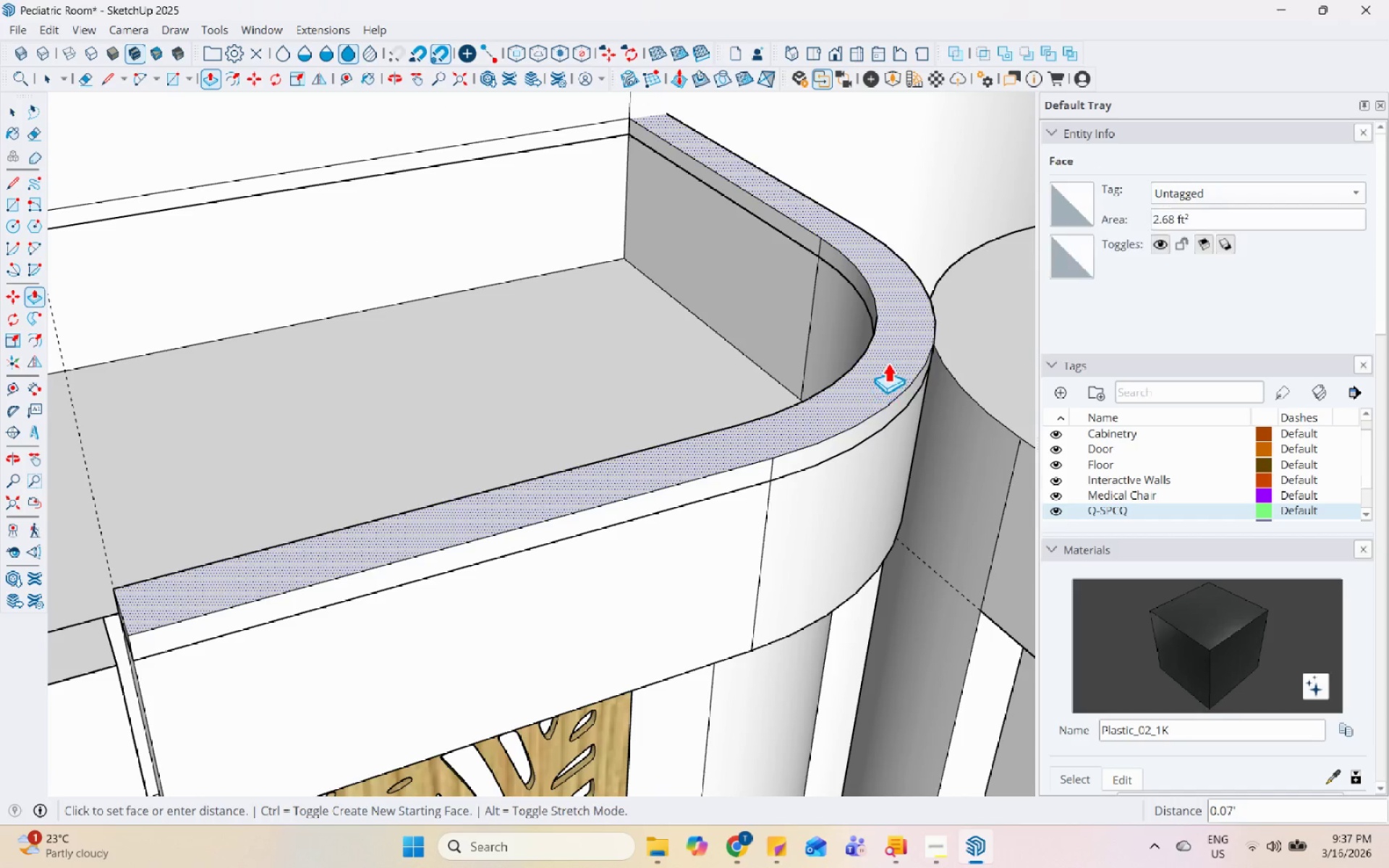 
scroll: coordinate [878, 297], scroll_direction: down, amount: 20.0
 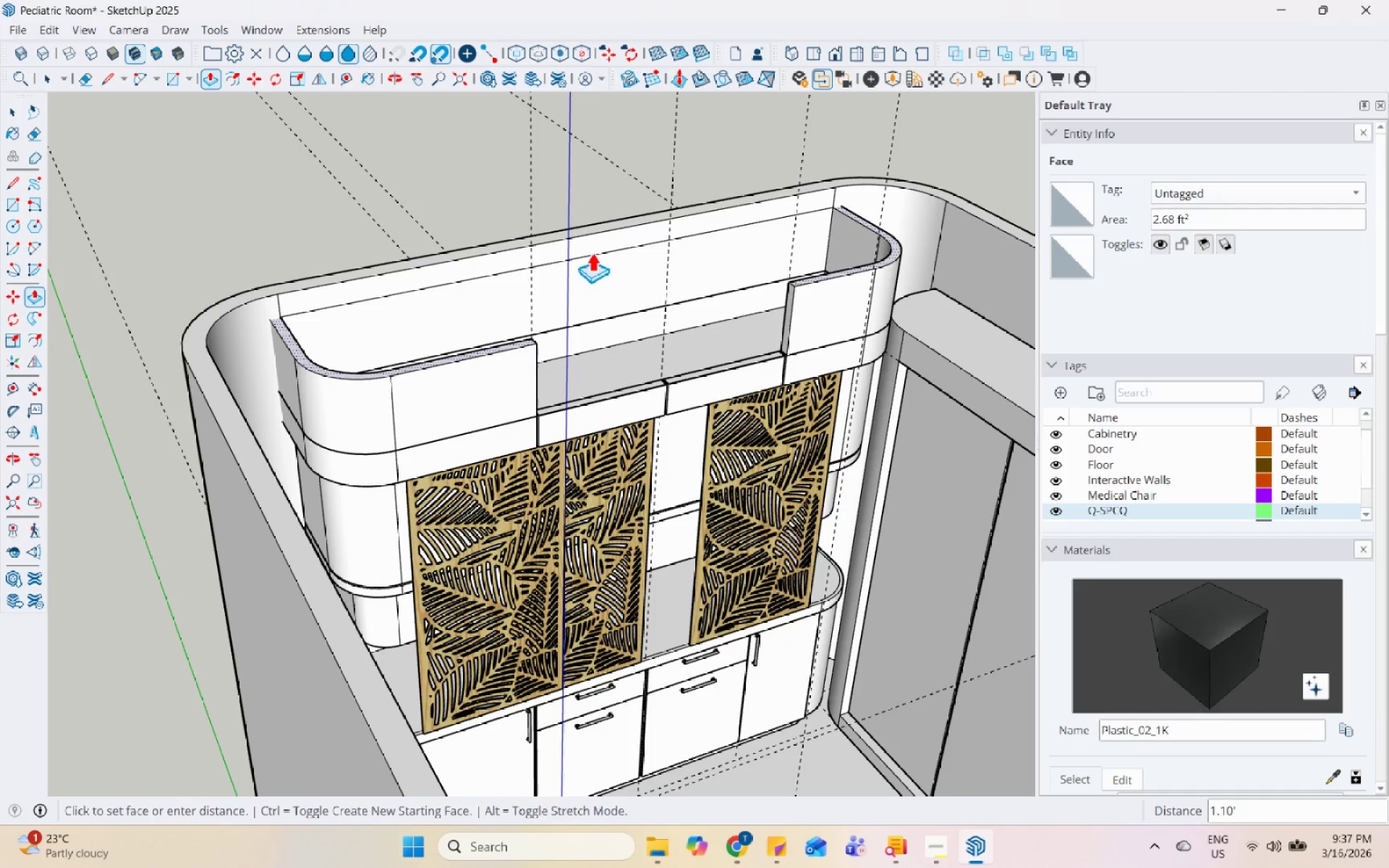 
mouse_move([587, 231])
 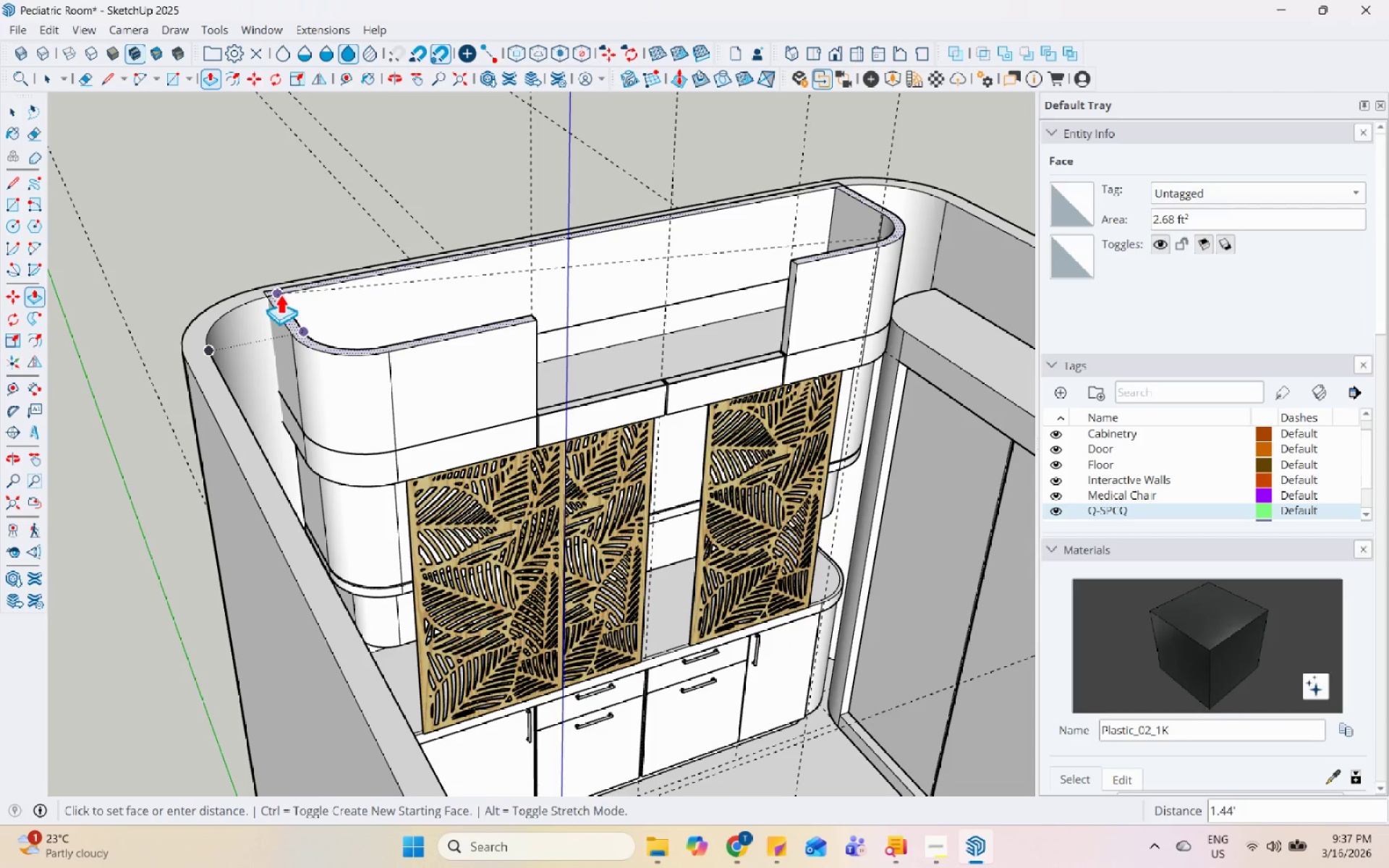 
left_click([263, 296])
 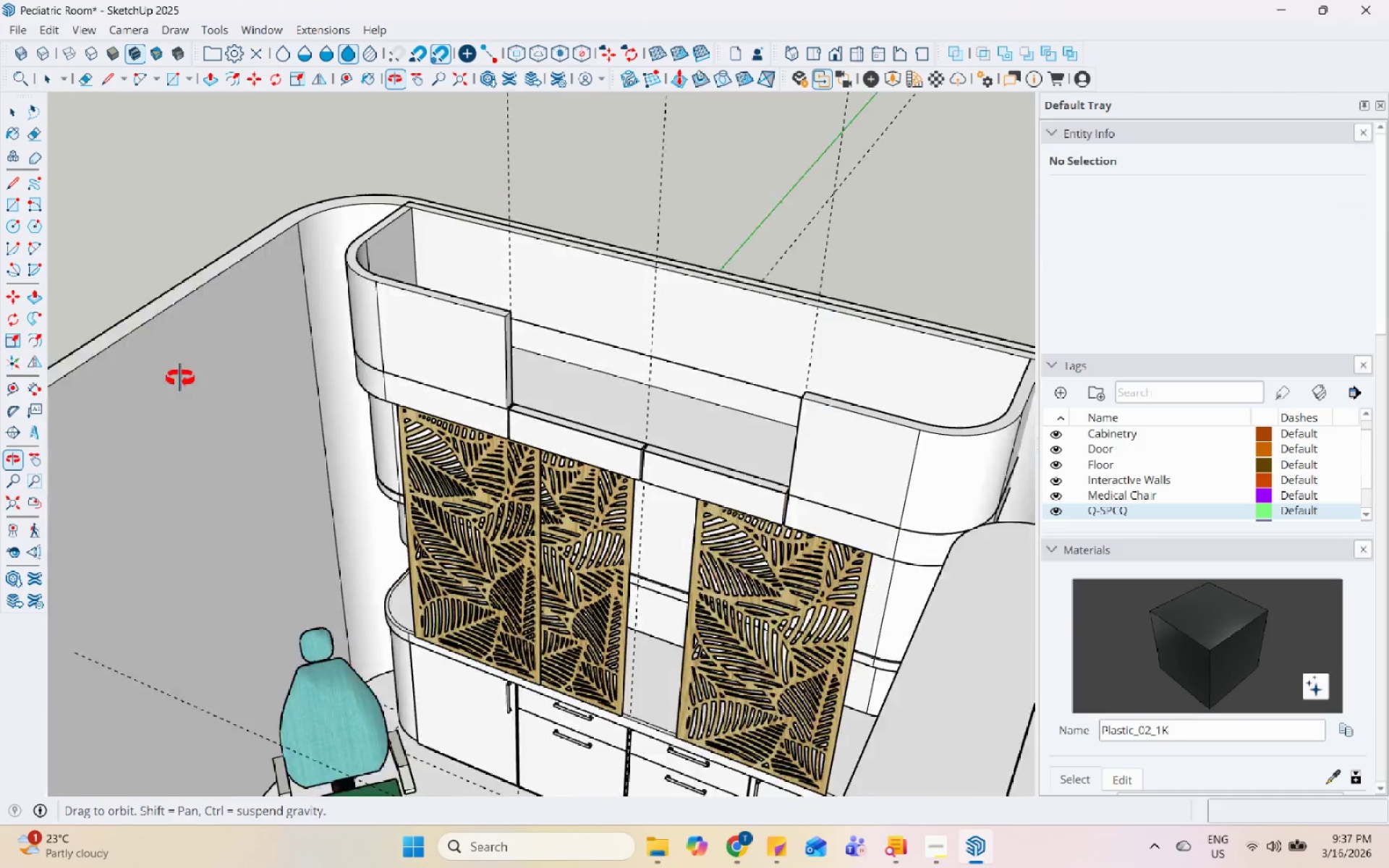 
key(Space)
 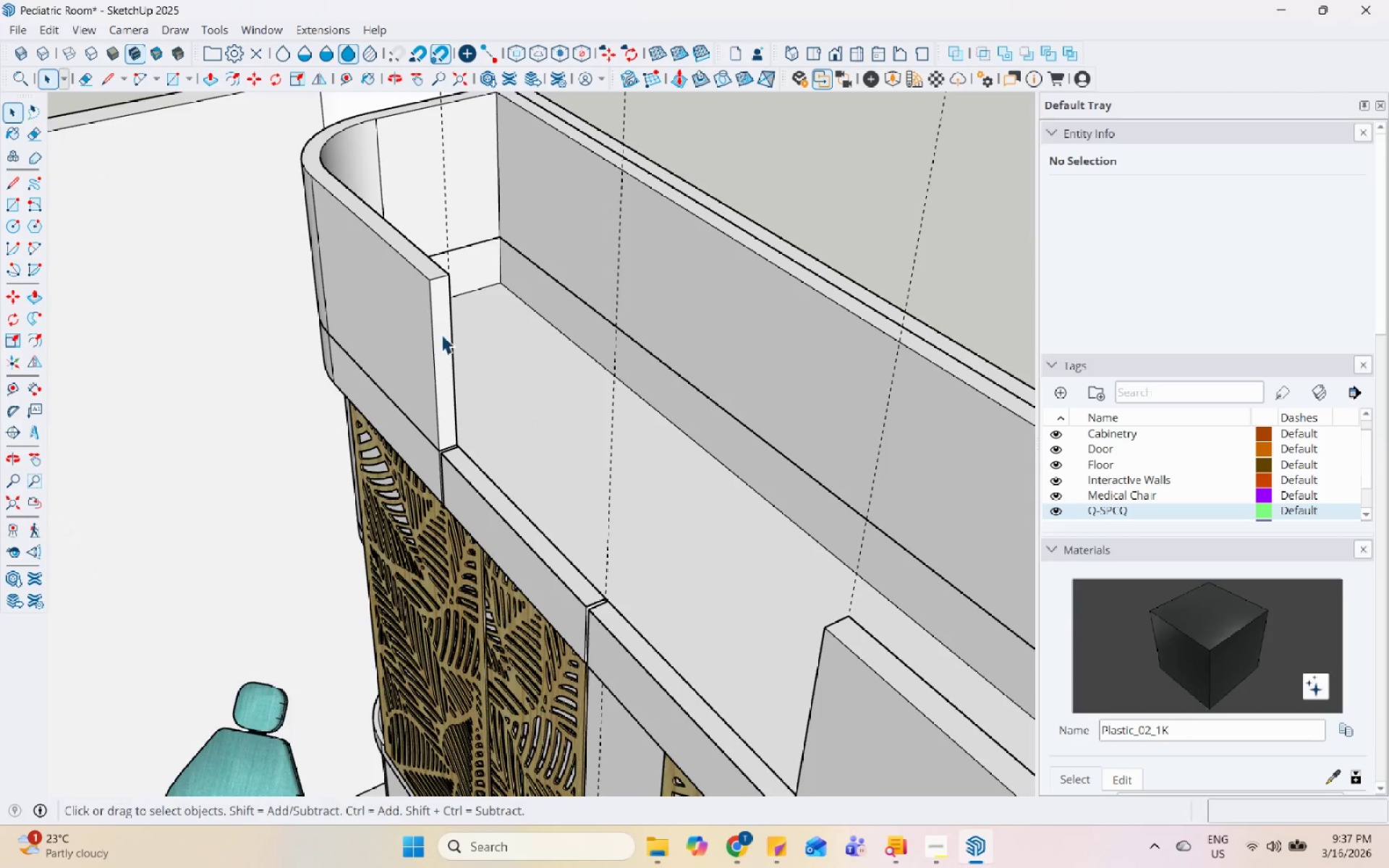 
left_click([440, 334])
 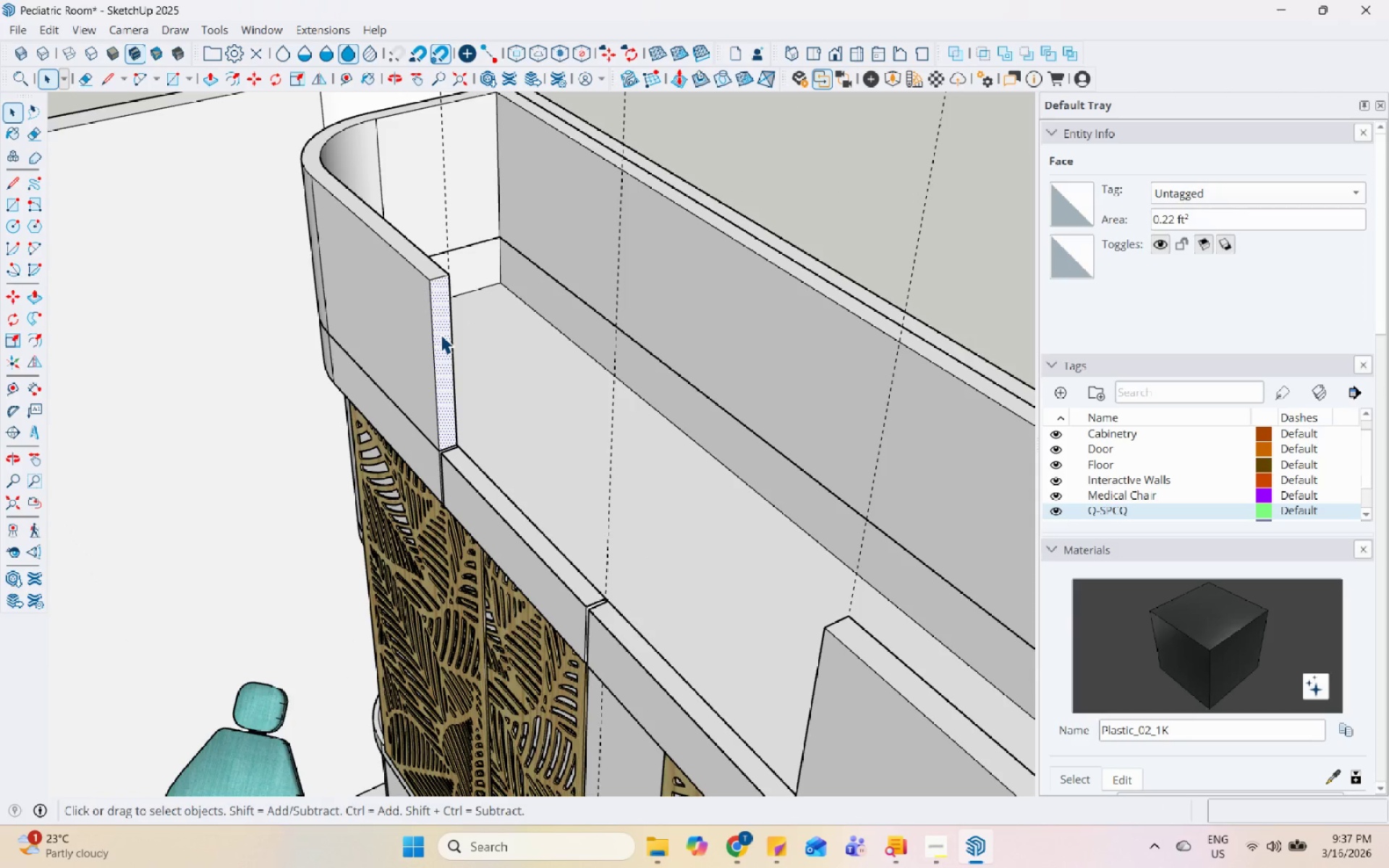 
scroll: coordinate [572, 334], scroll_direction: up, amount: 5.0
 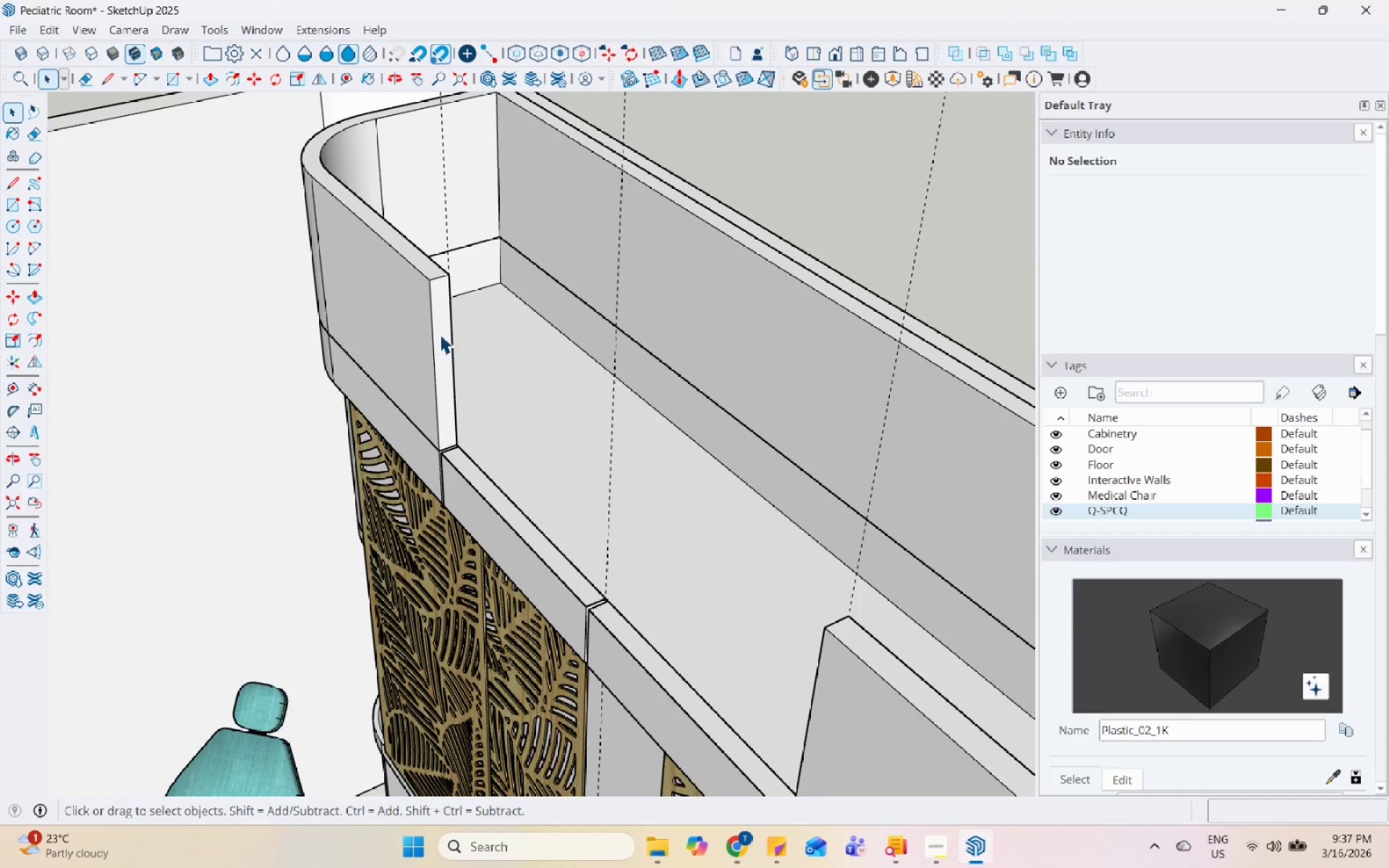 
key(P)
 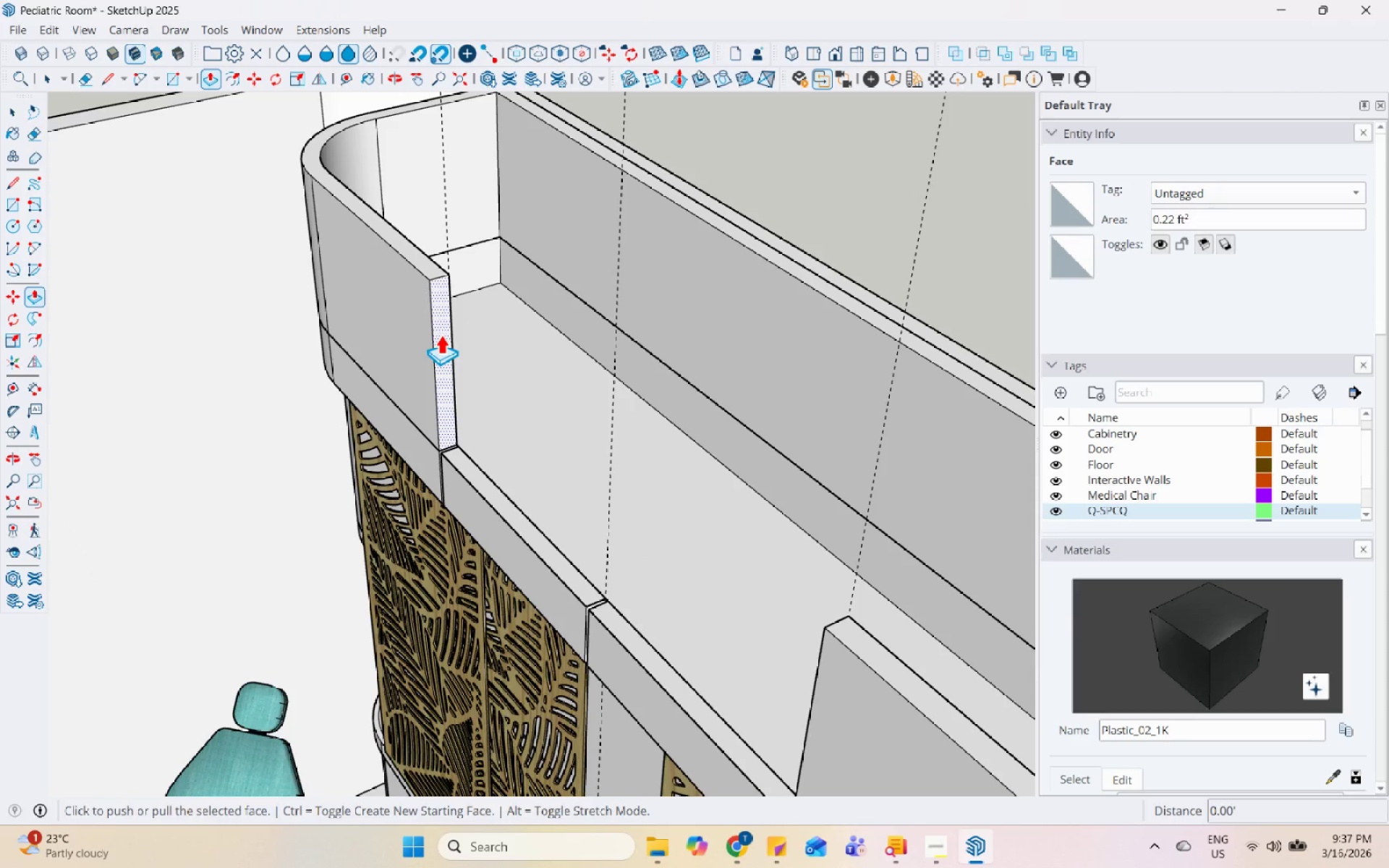 
left_click([441, 334])
 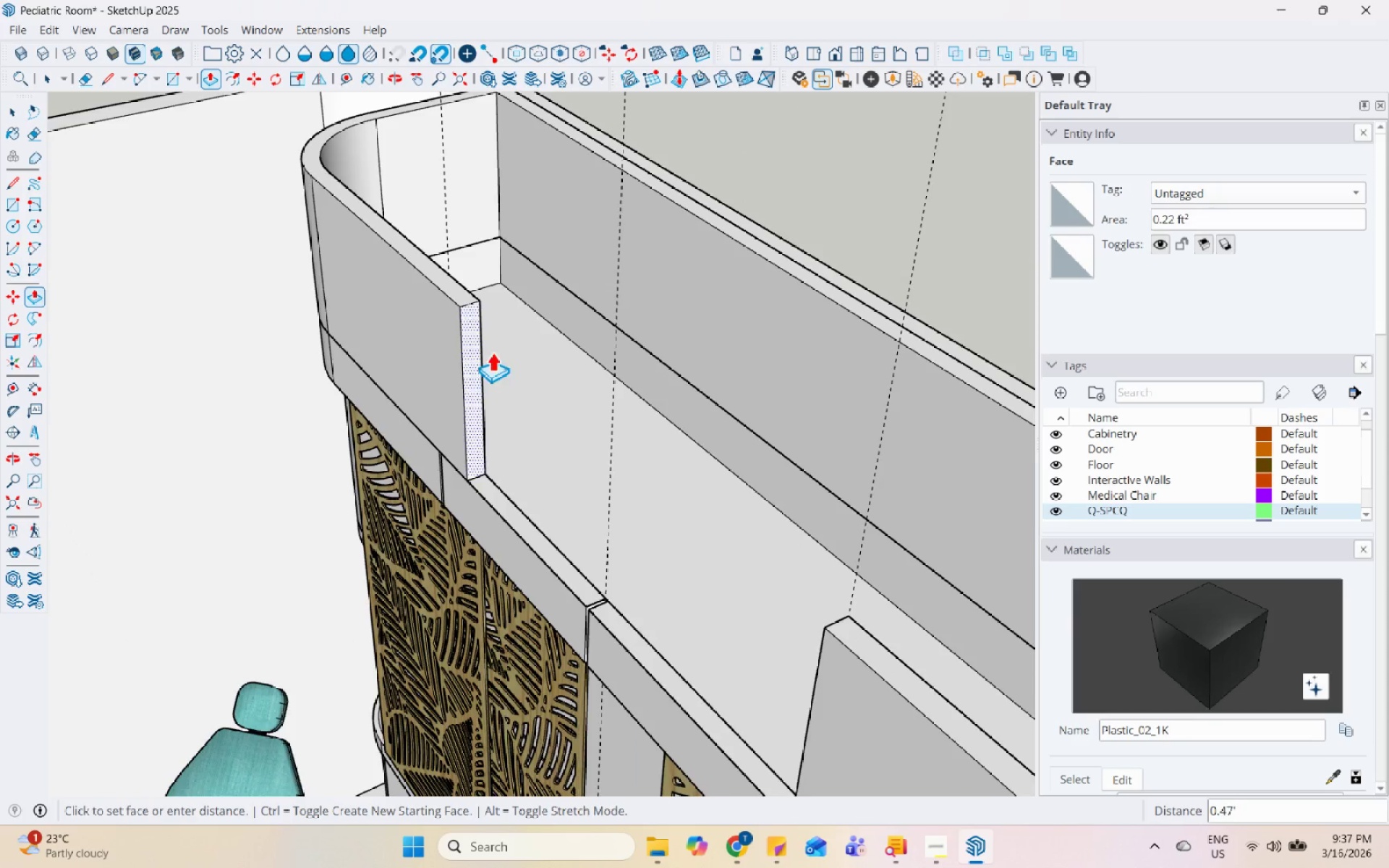 
scroll: coordinate [538, 378], scroll_direction: down, amount: 3.0
 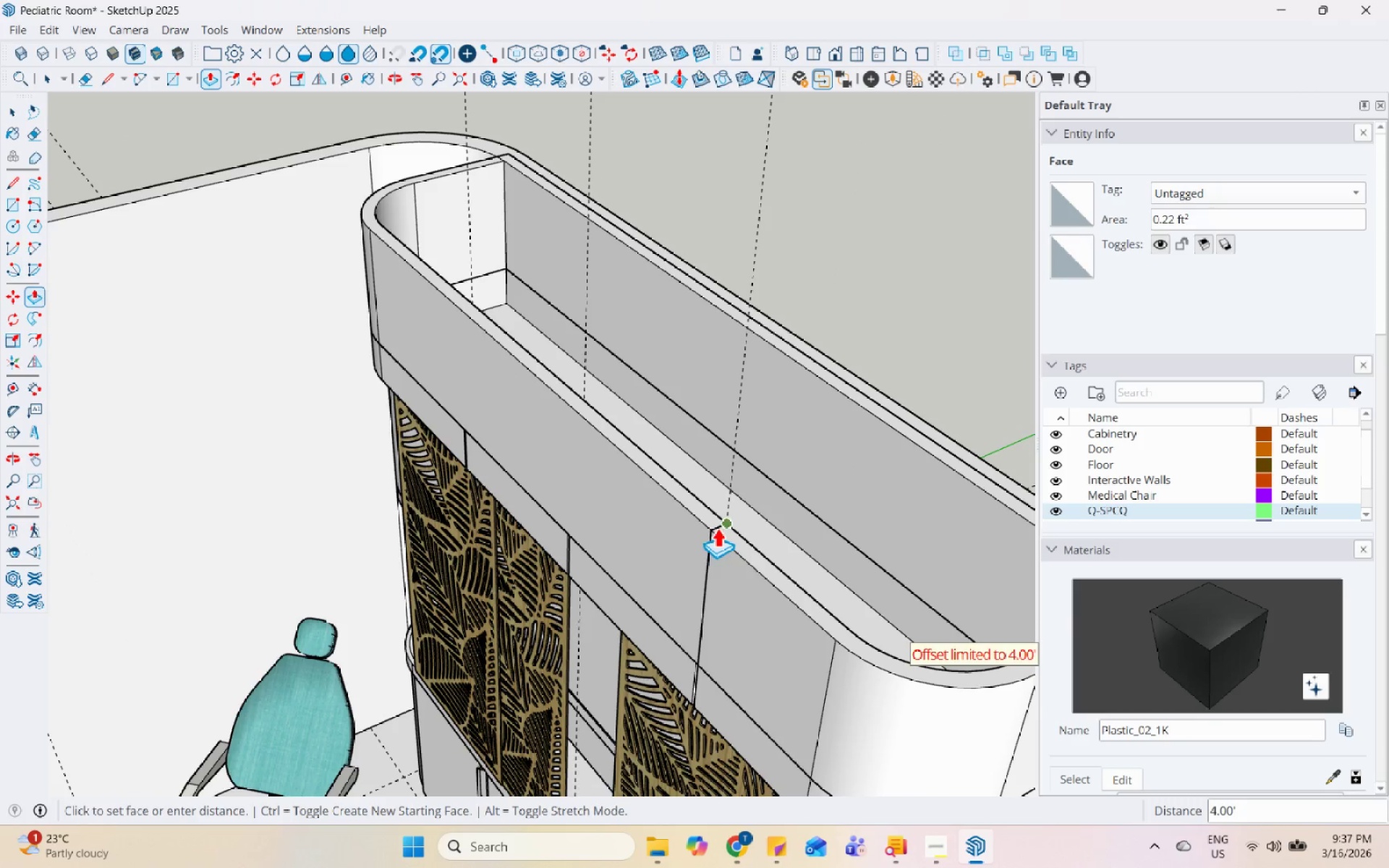 
left_click([710, 535])
 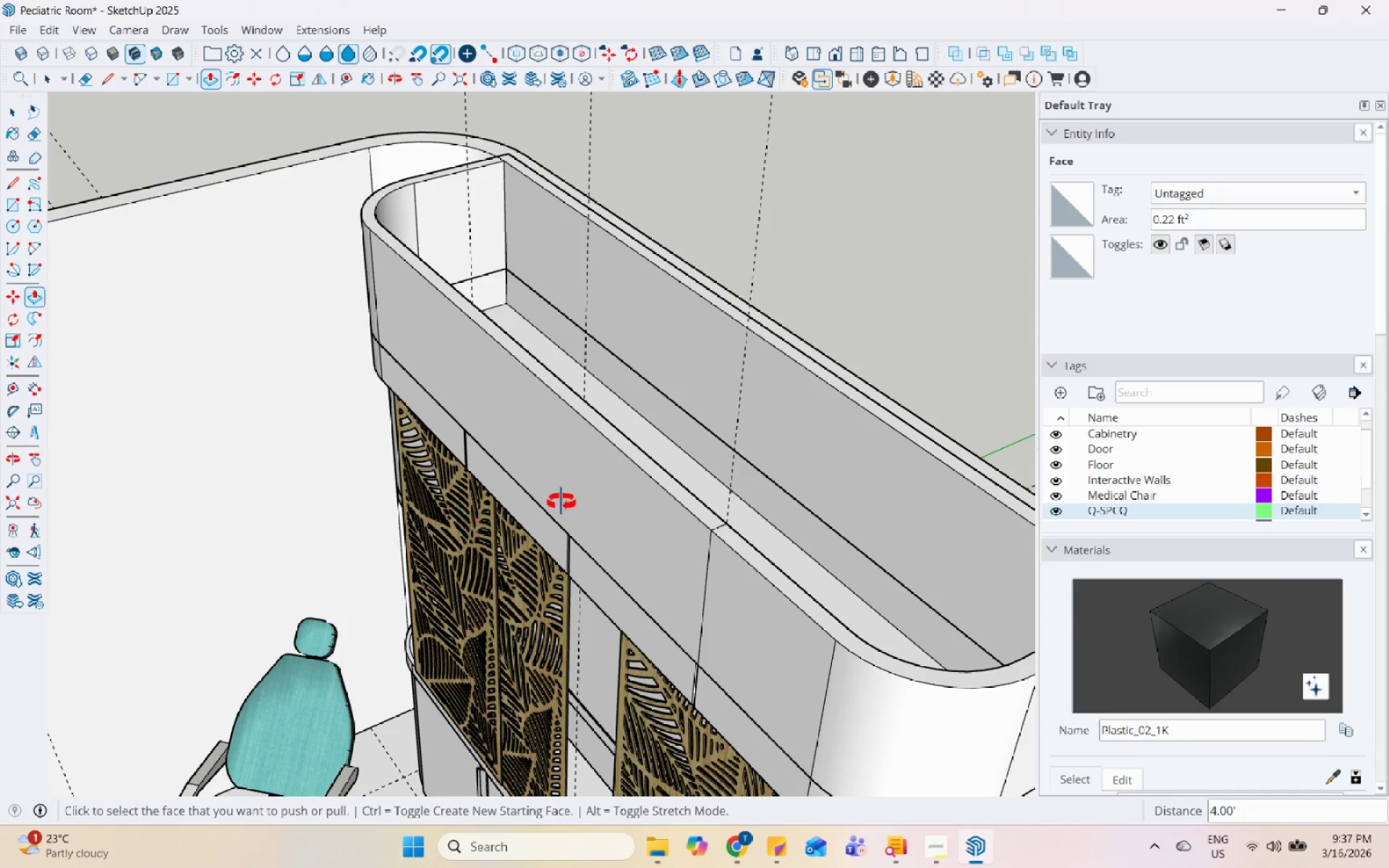 
key(Space)
 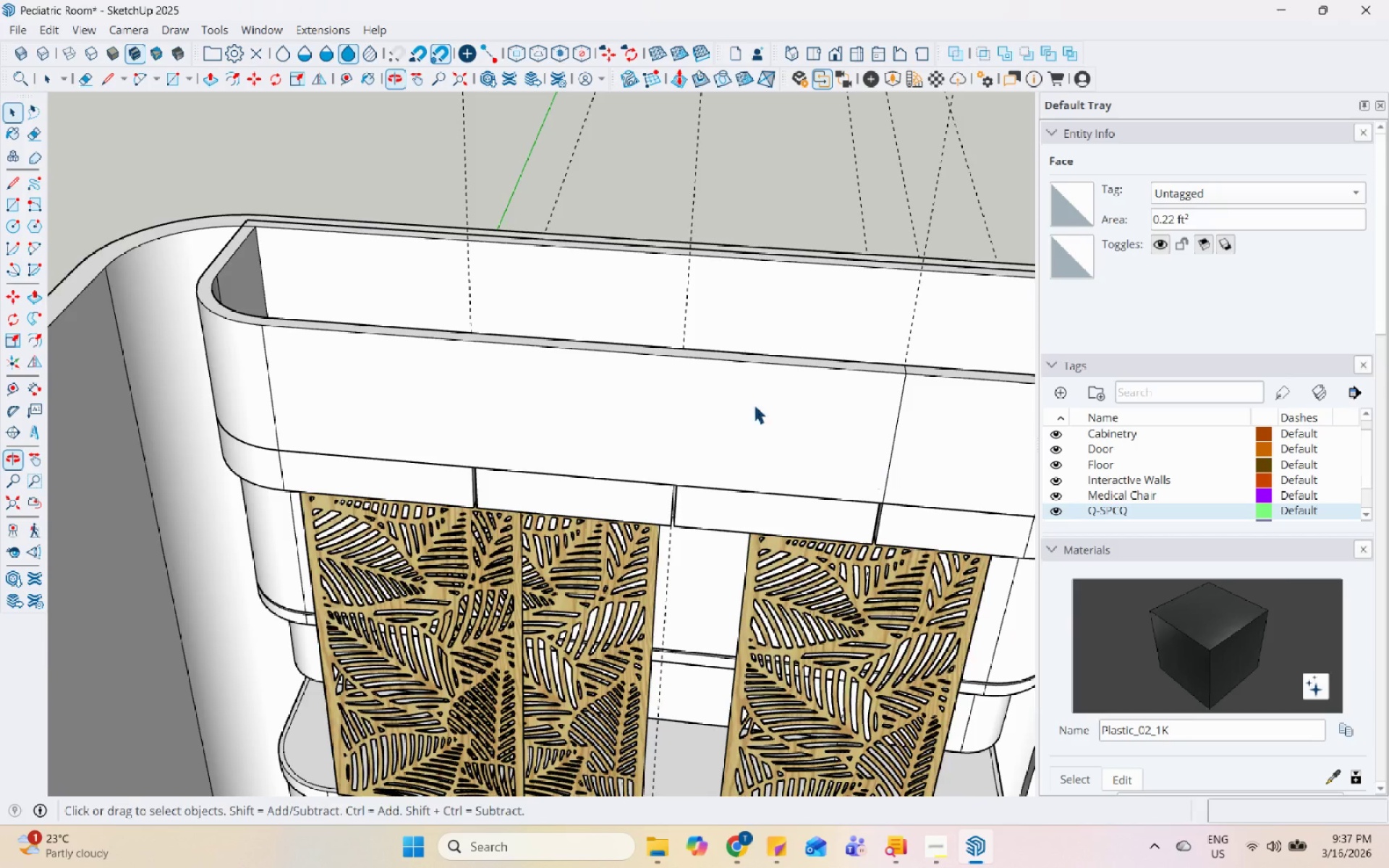 
scroll: coordinate [624, 383], scroll_direction: down, amount: 5.0
 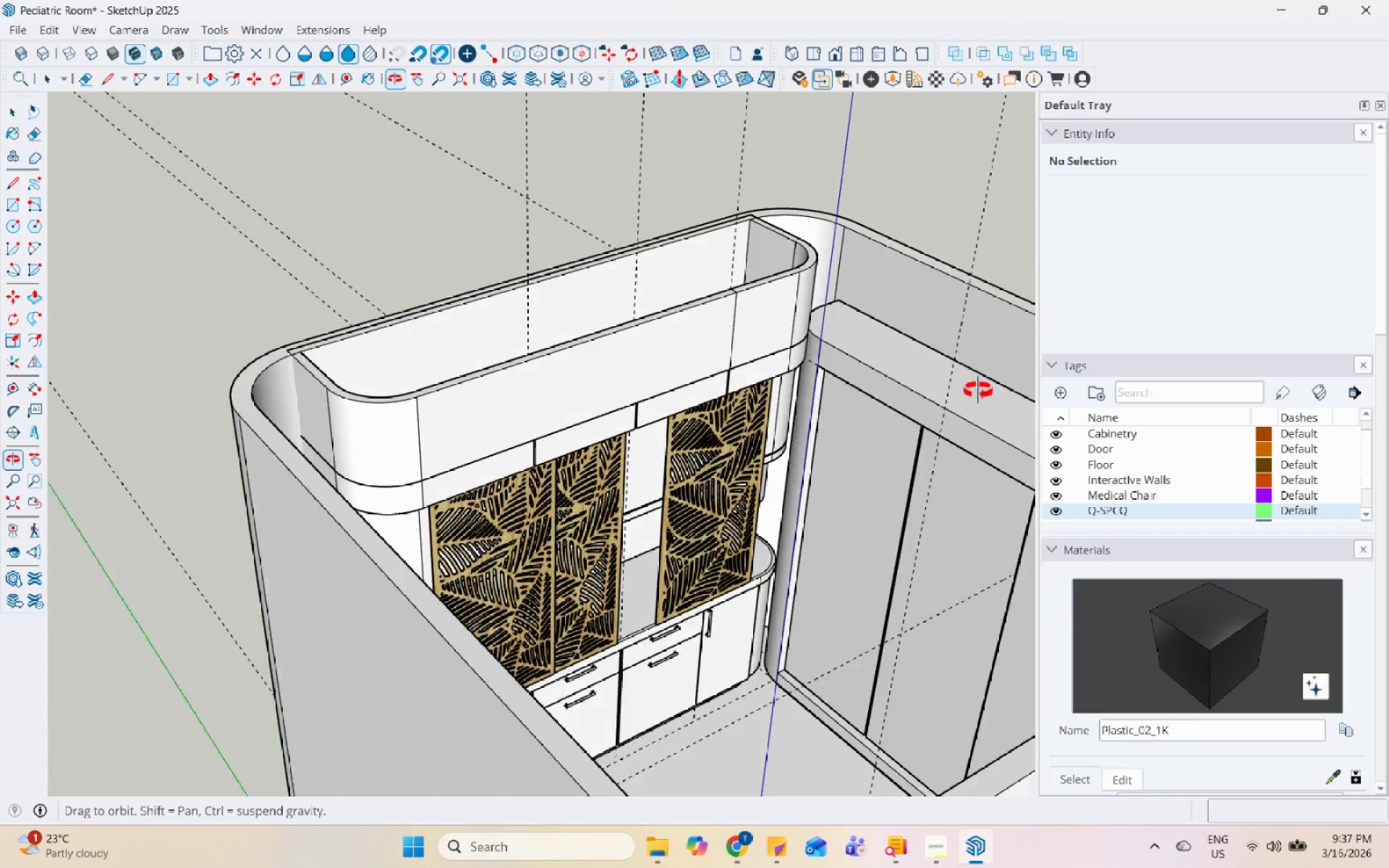 
key(Escape)
 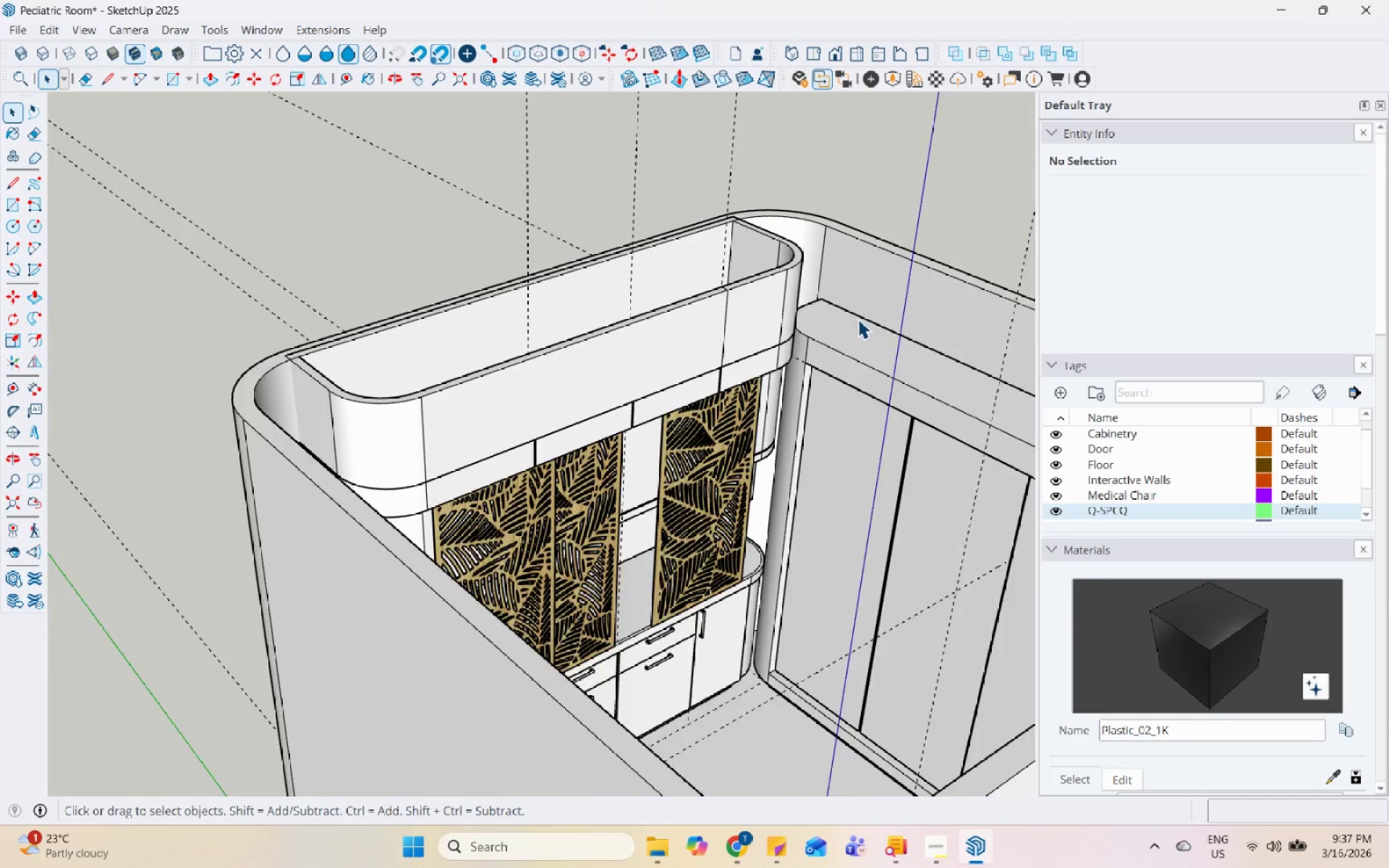 
key(Escape)
 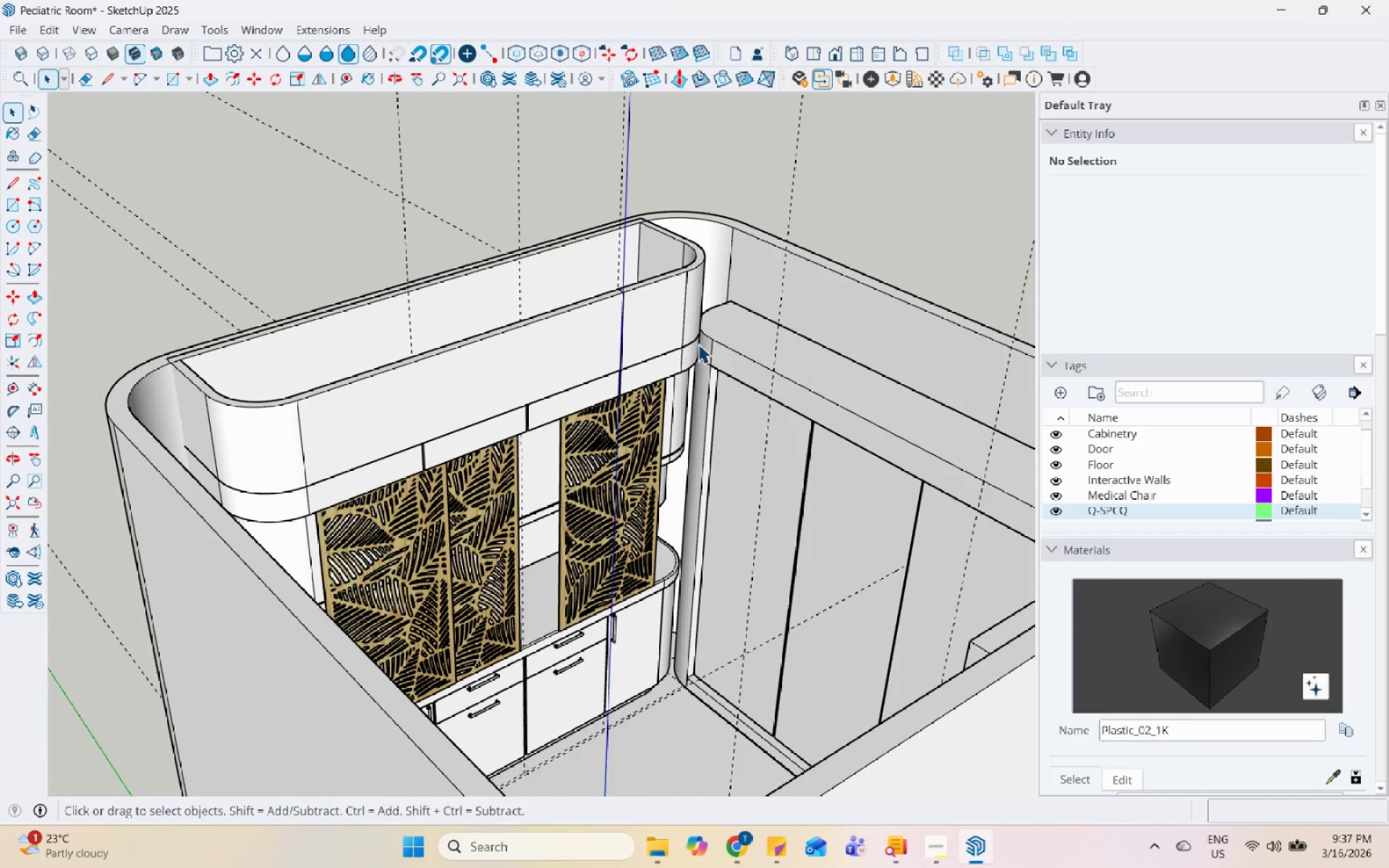 
scroll: coordinate [587, 339], scroll_direction: down, amount: 1.0
 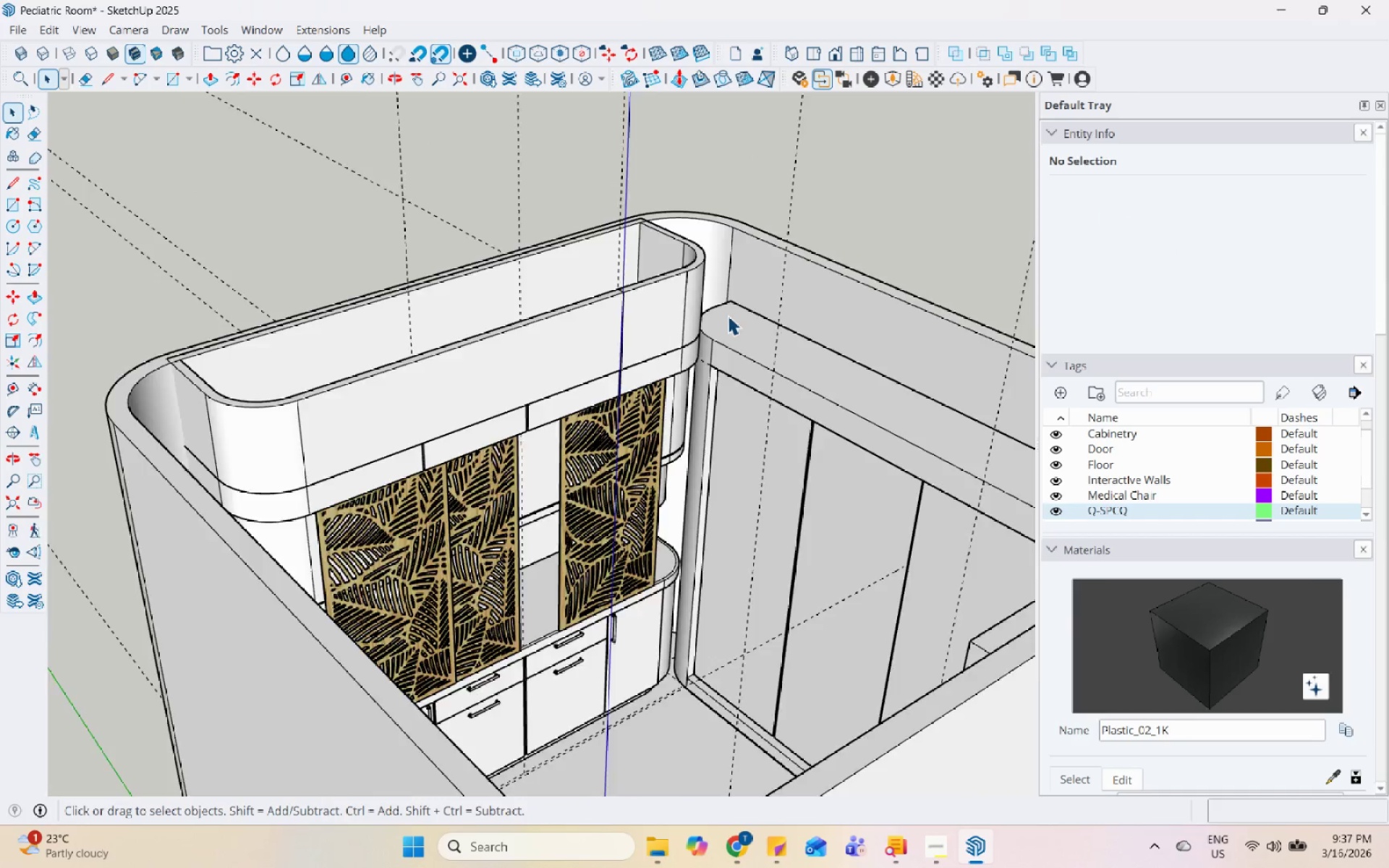 
double_click([719, 342])
 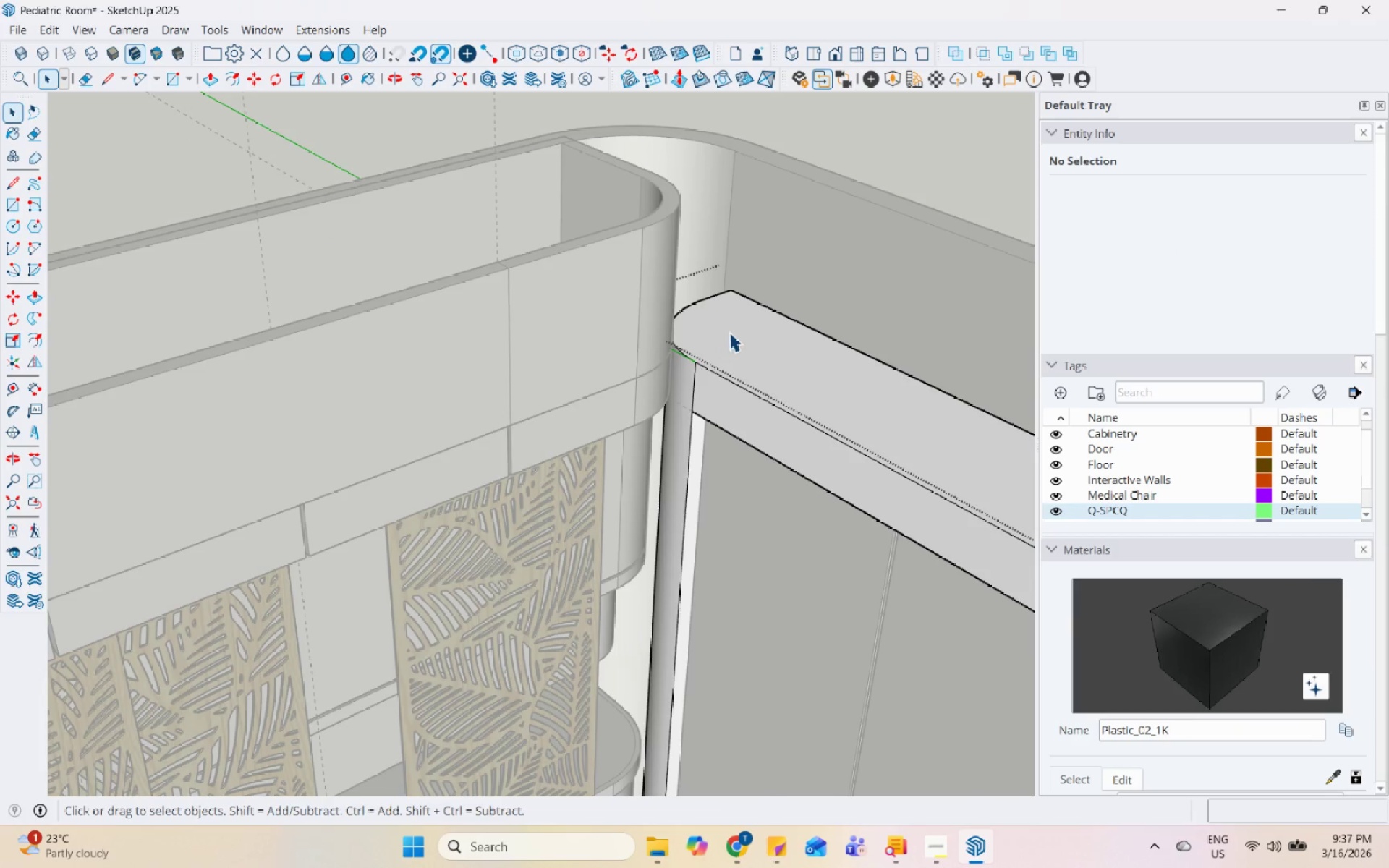 
scroll: coordinate [731, 315], scroll_direction: up, amount: 6.0
 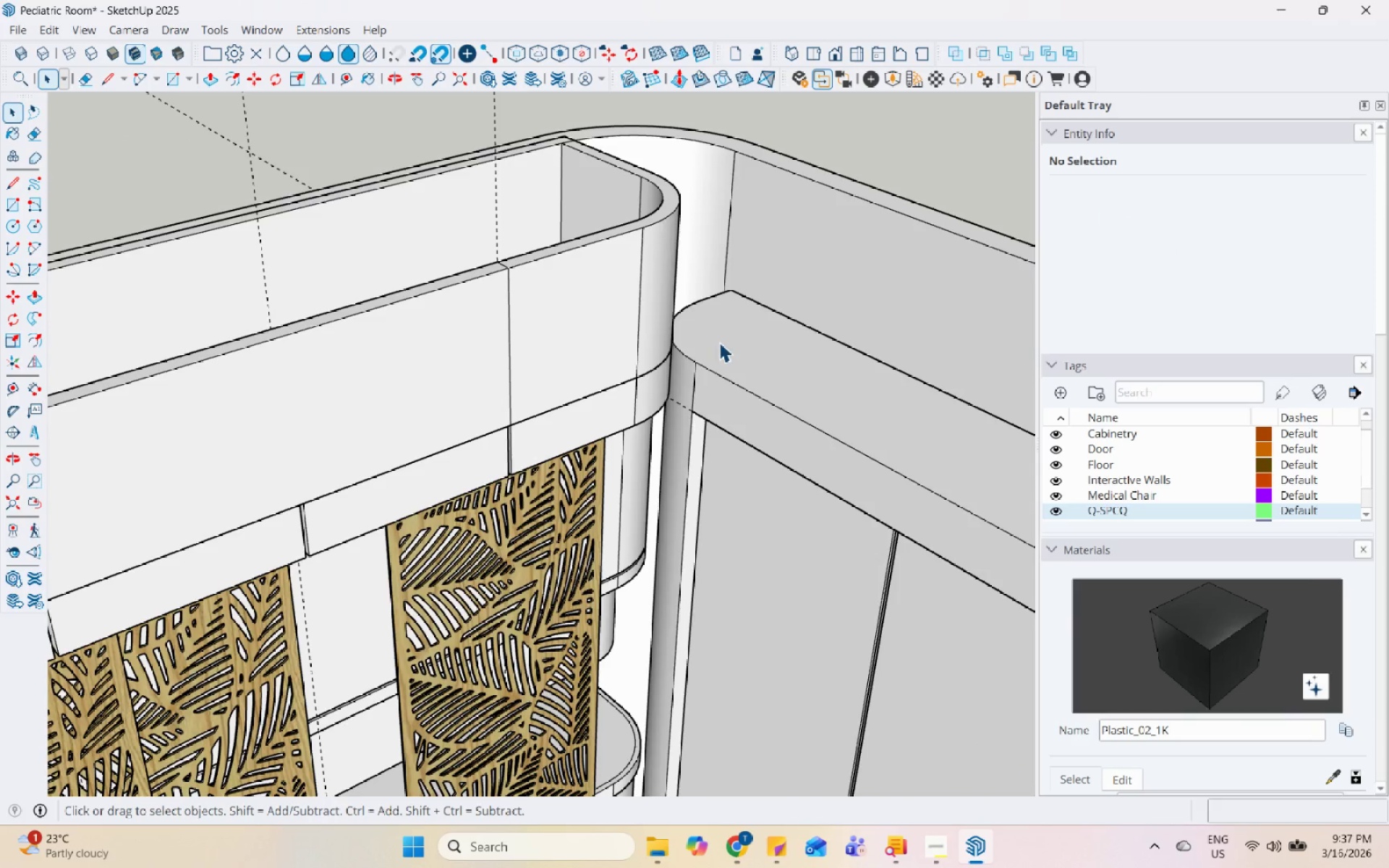 
triple_click([733, 329])
 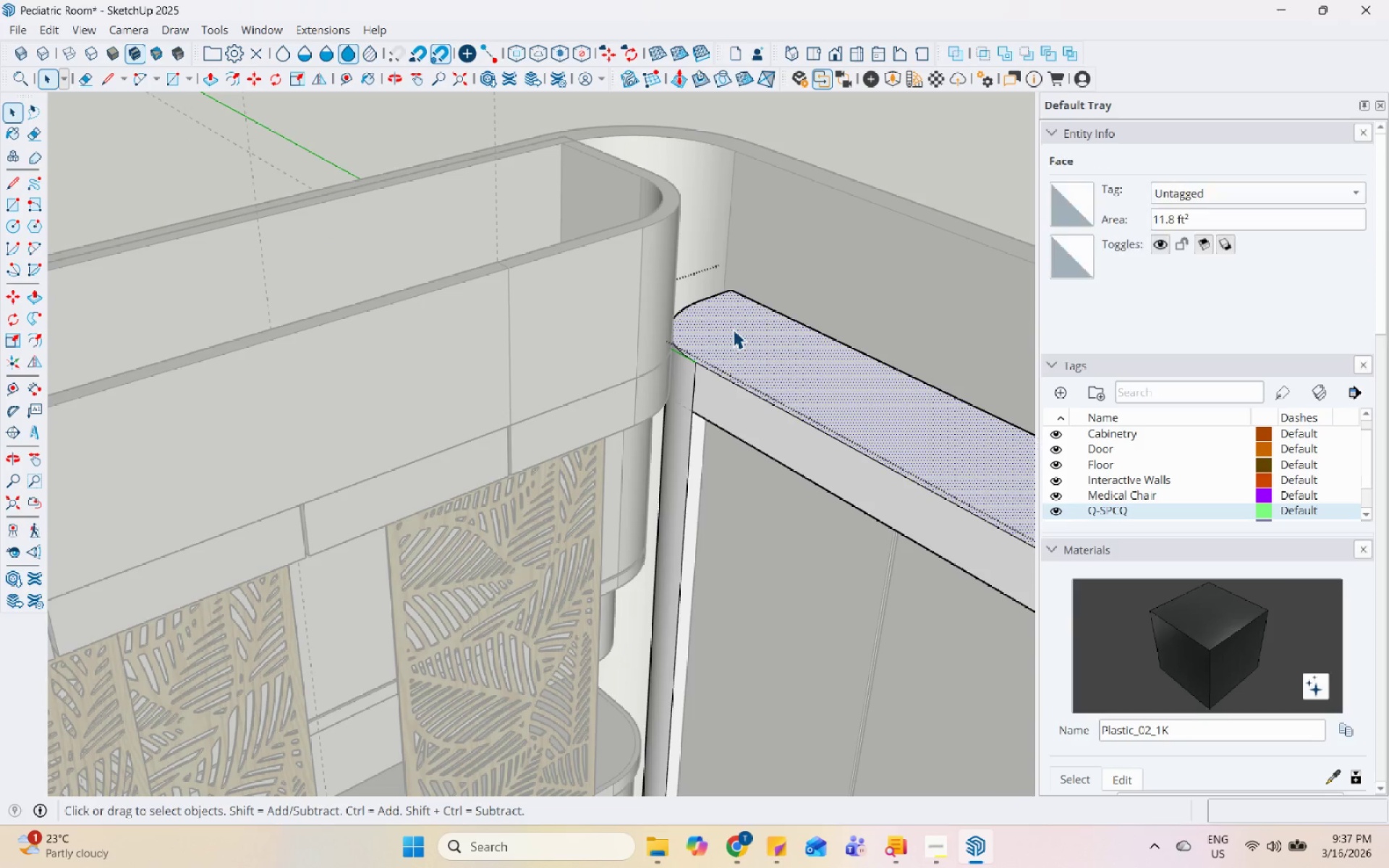 
key(P)
 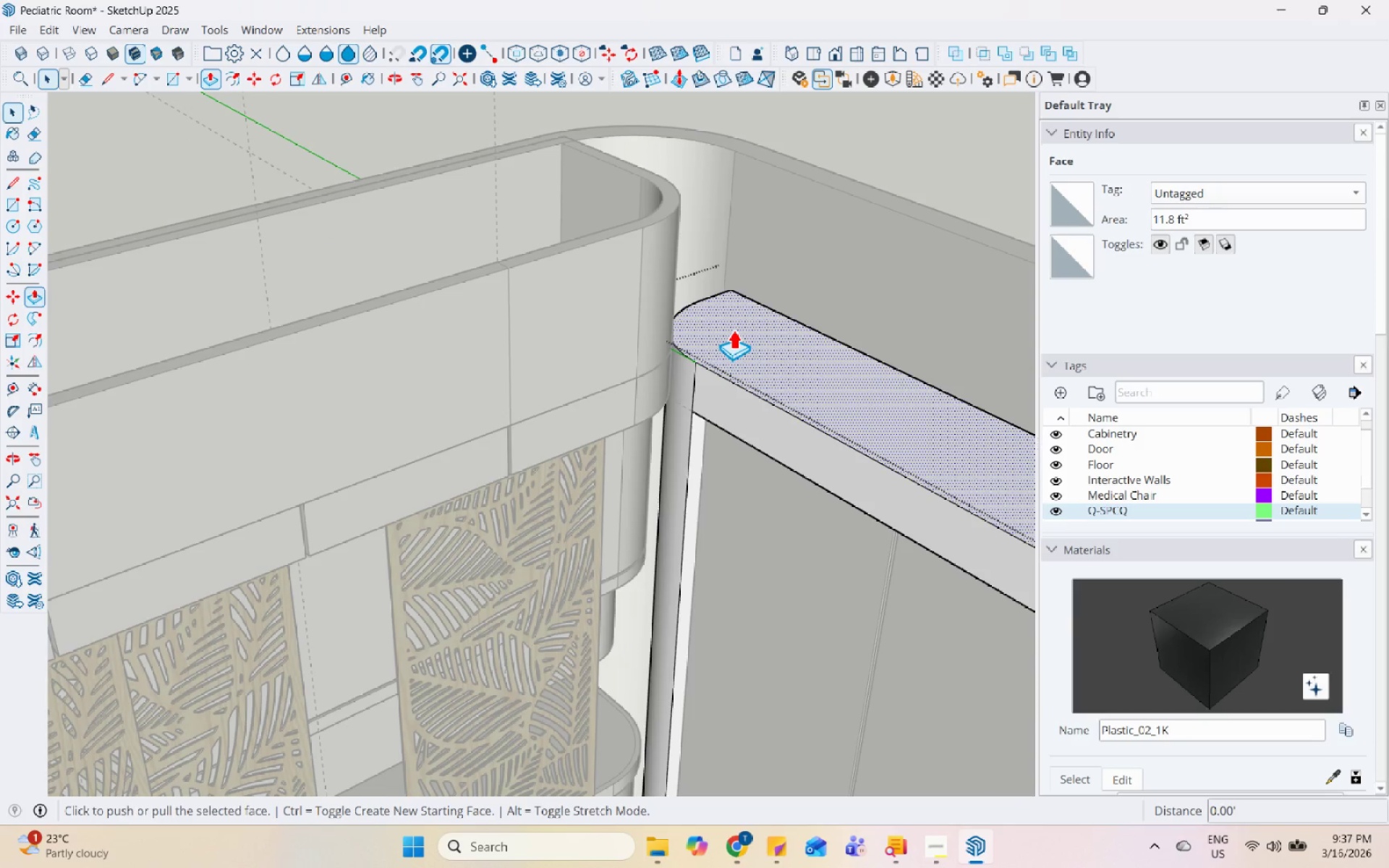 
left_click([733, 329])
 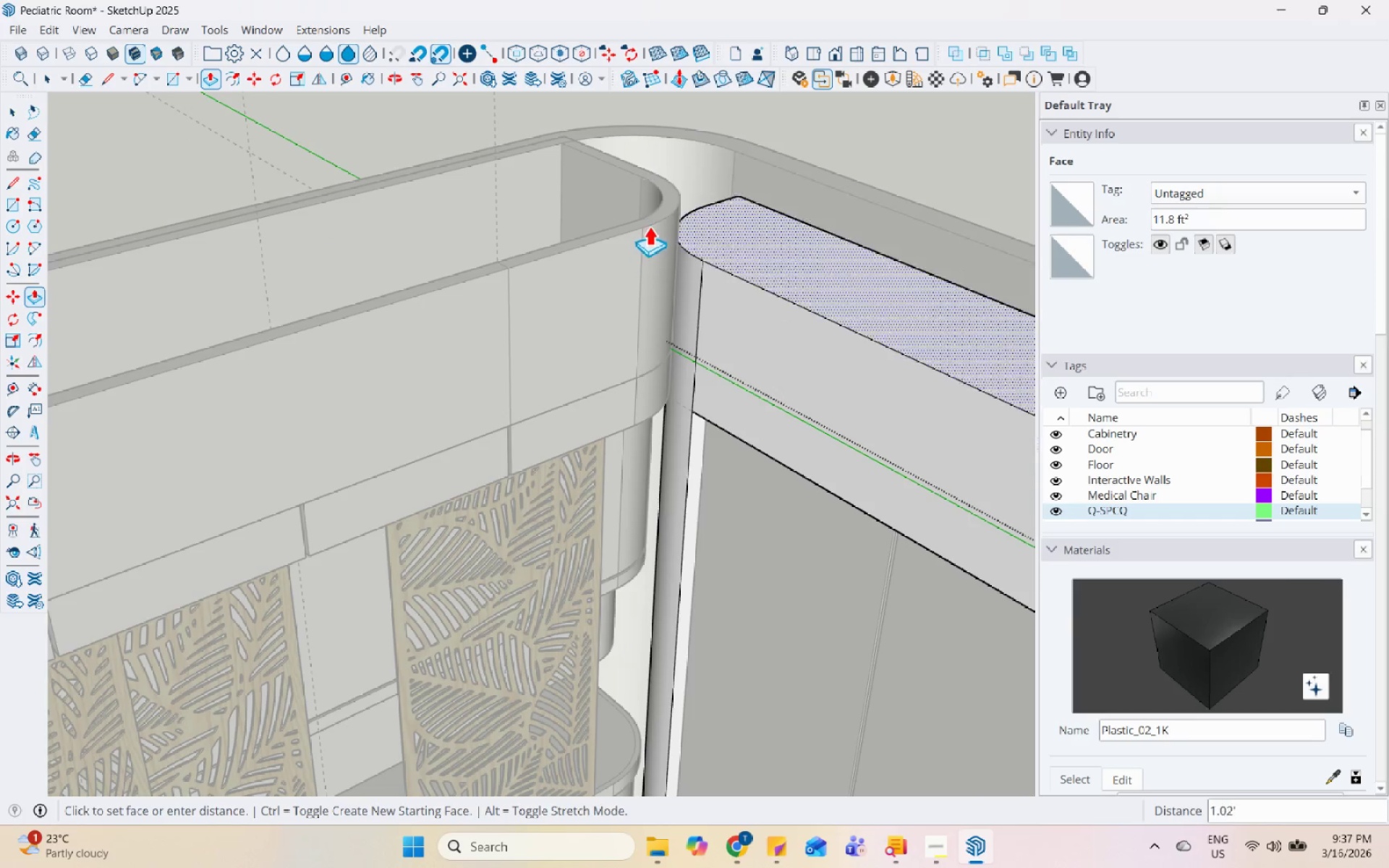 
left_click([656, 216])
 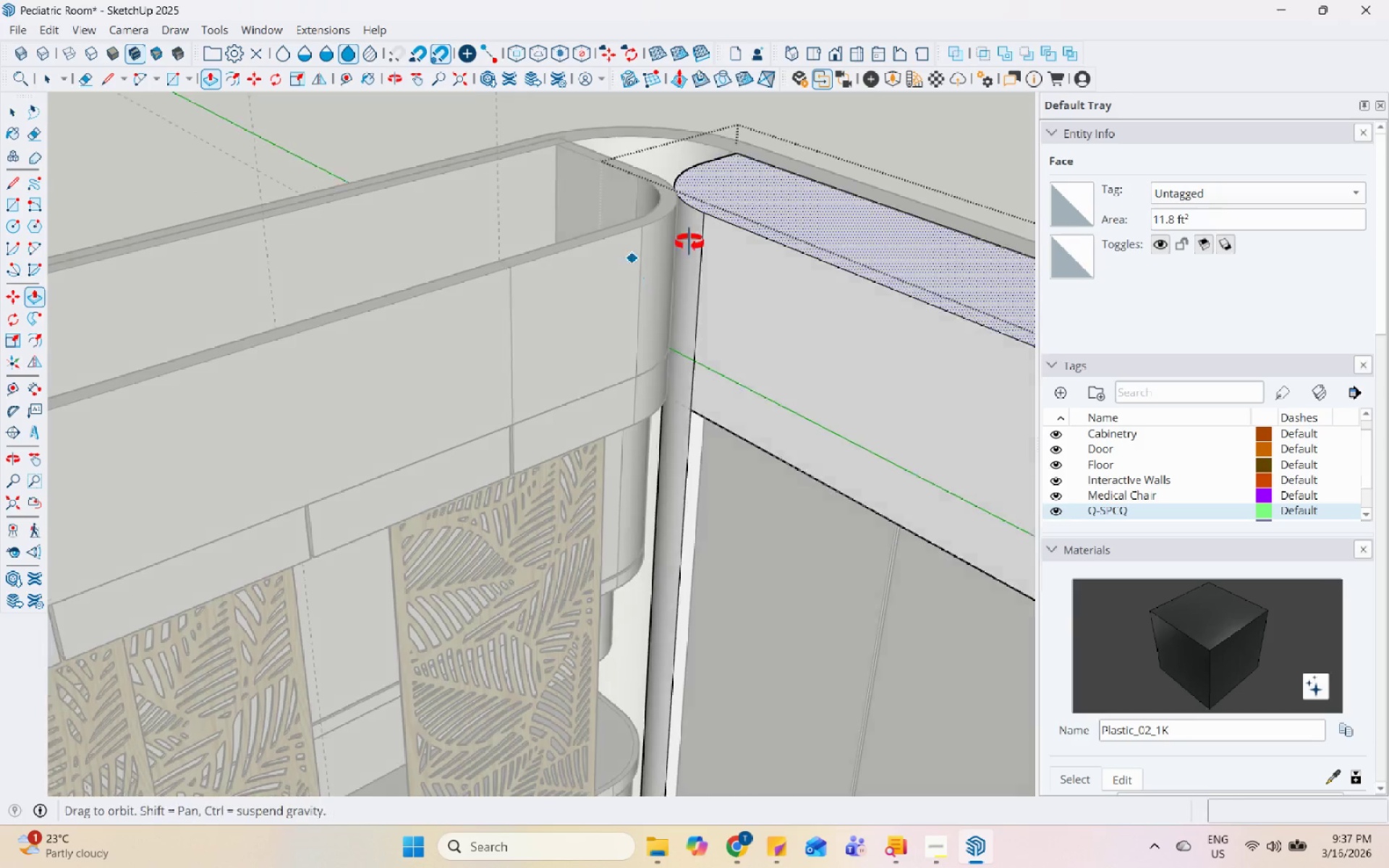 
key(Space)
 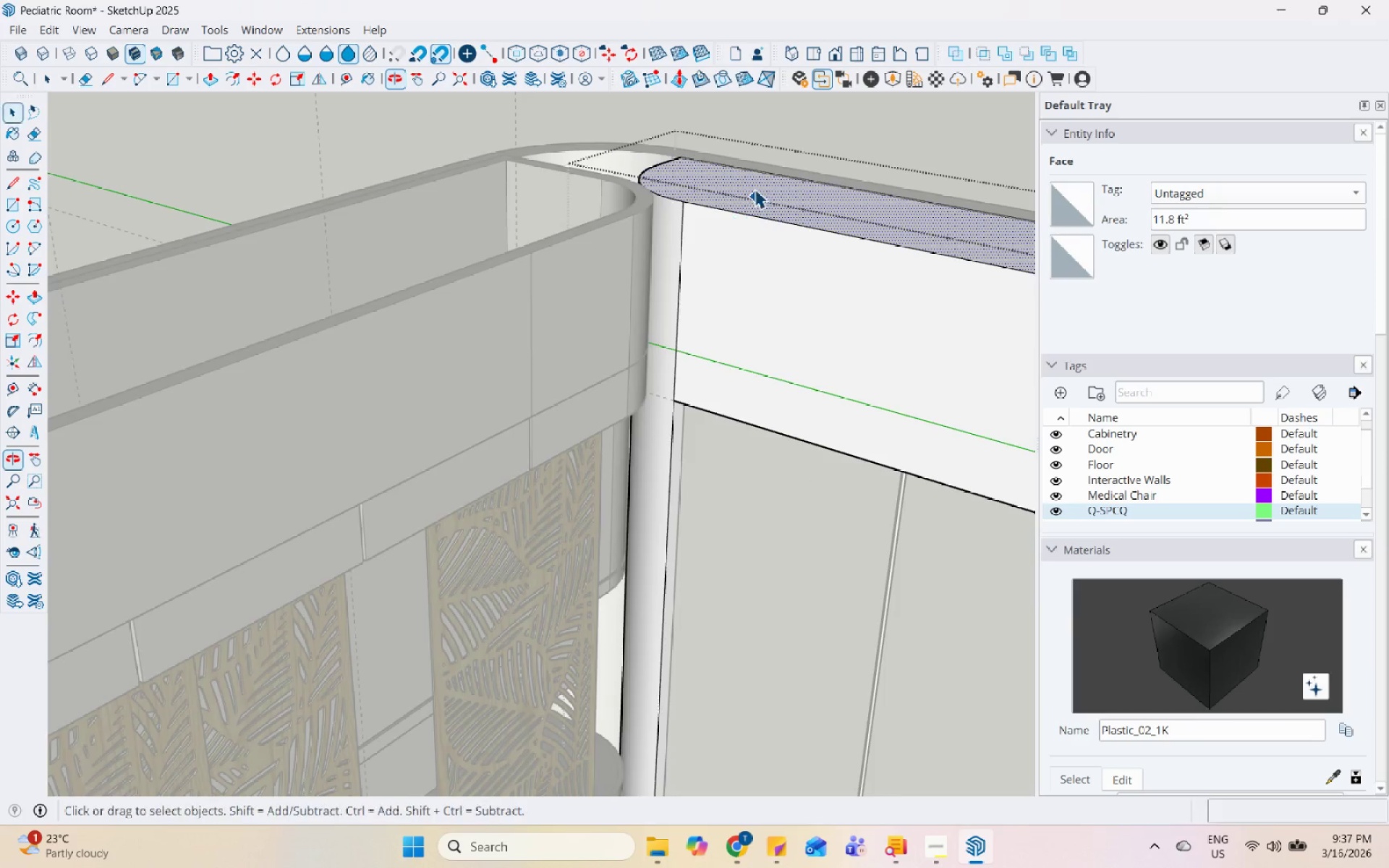 
key(Escape)
 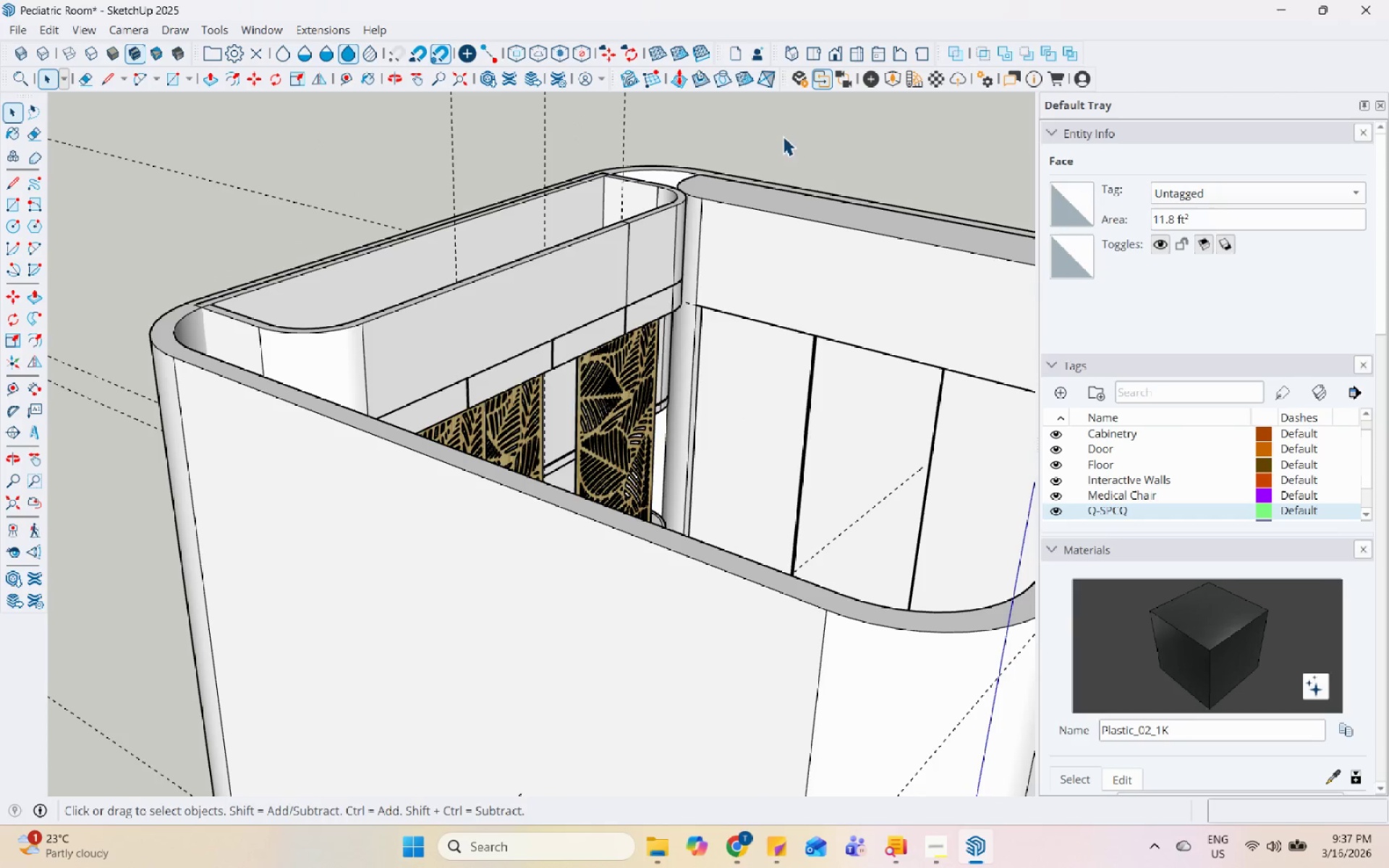 
scroll: coordinate [715, 198], scroll_direction: down, amount: 7.0
 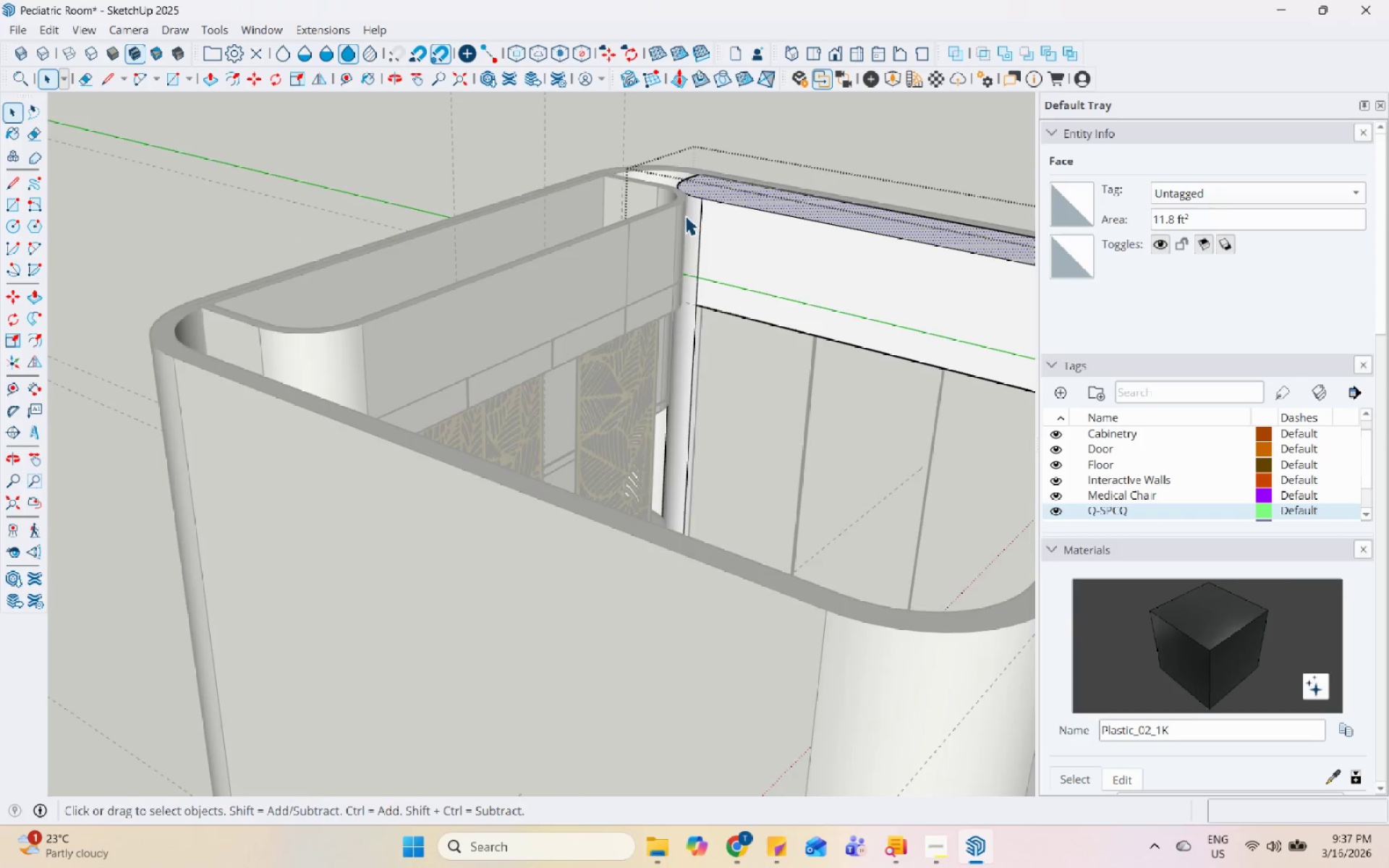 
key(Escape)
 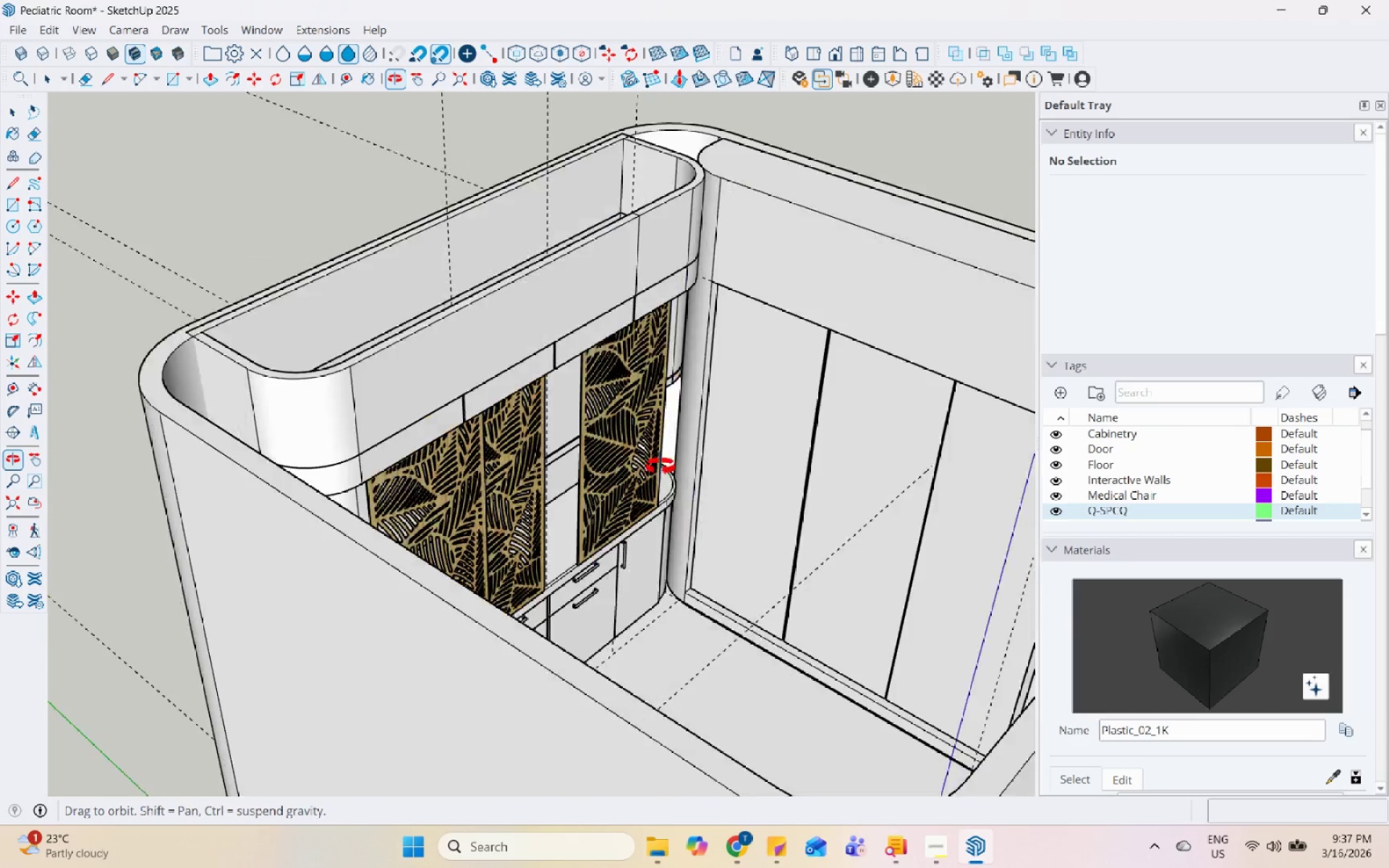 
scroll: coordinate [436, 436], scroll_direction: down, amount: 1.0
 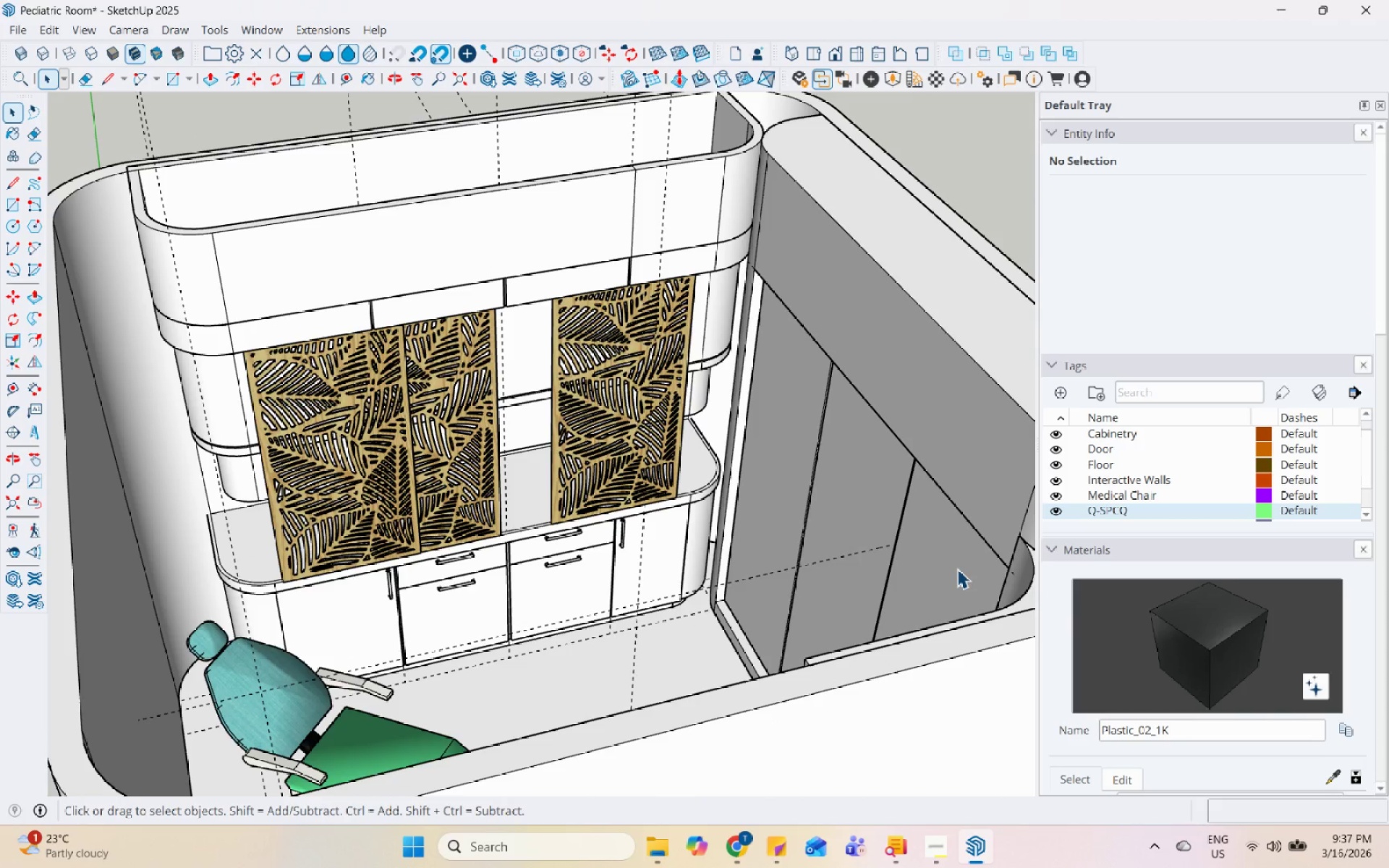 
wait(10.22)
 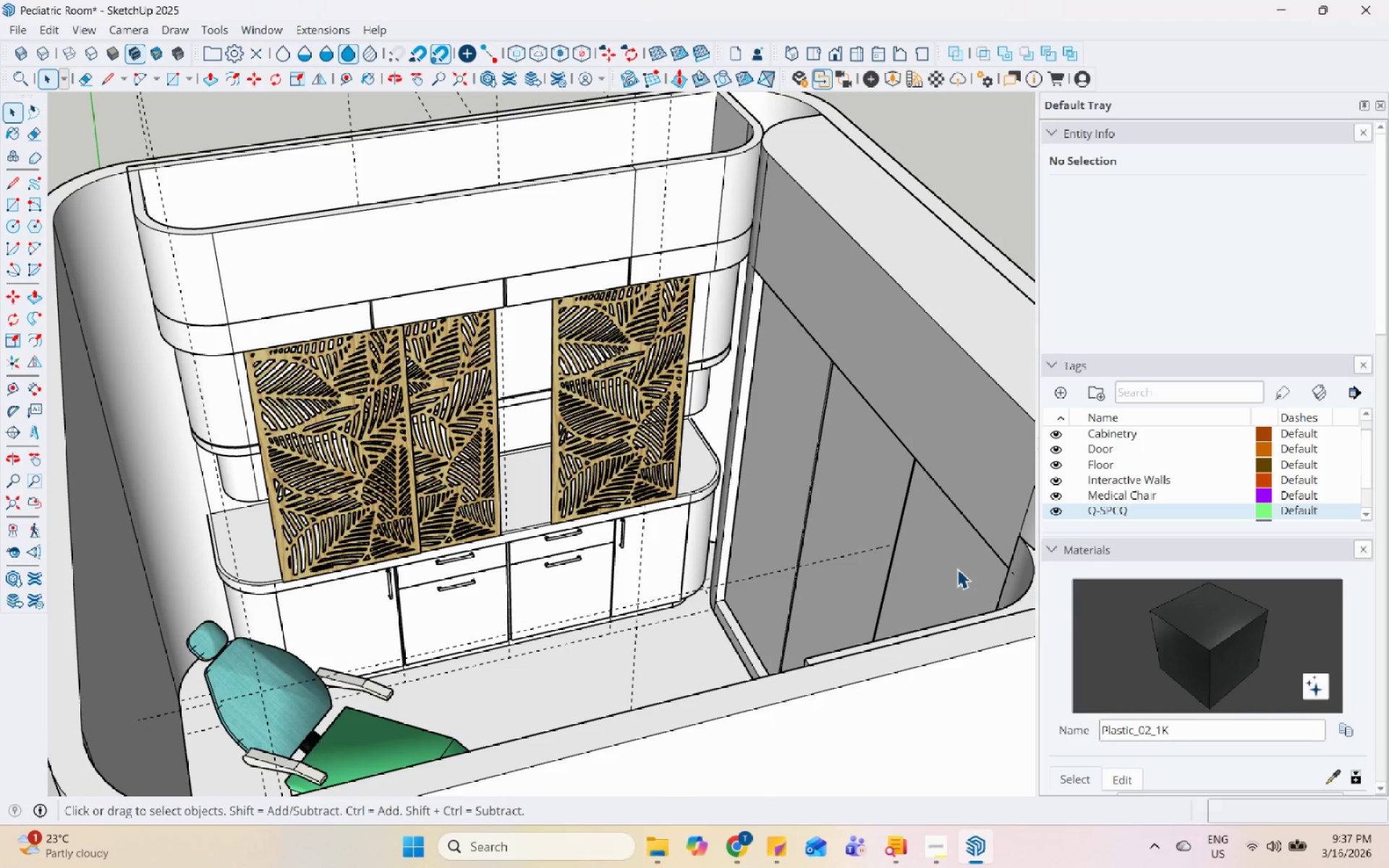 
left_click([737, 841])
 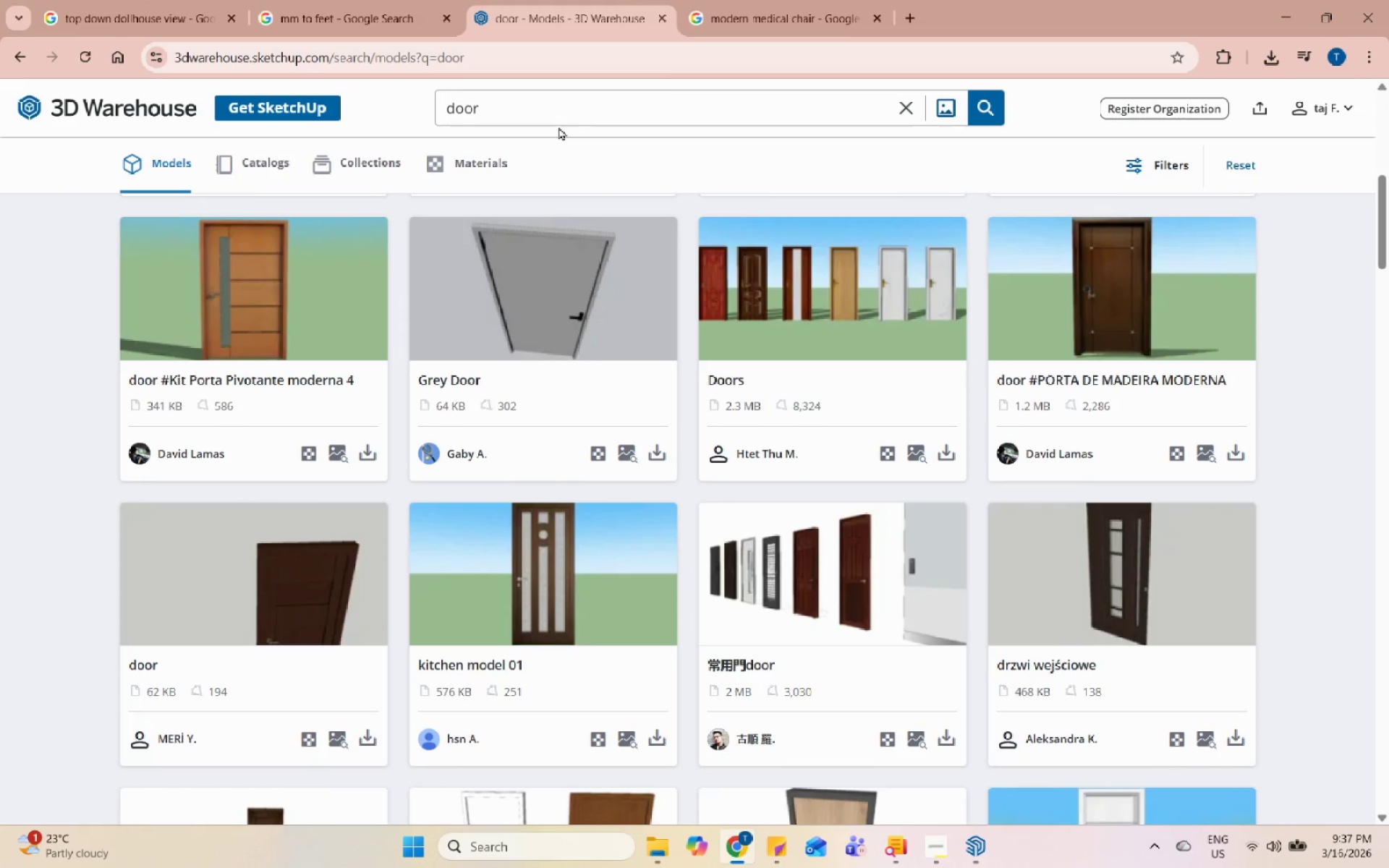 
double_click([572, 106])
 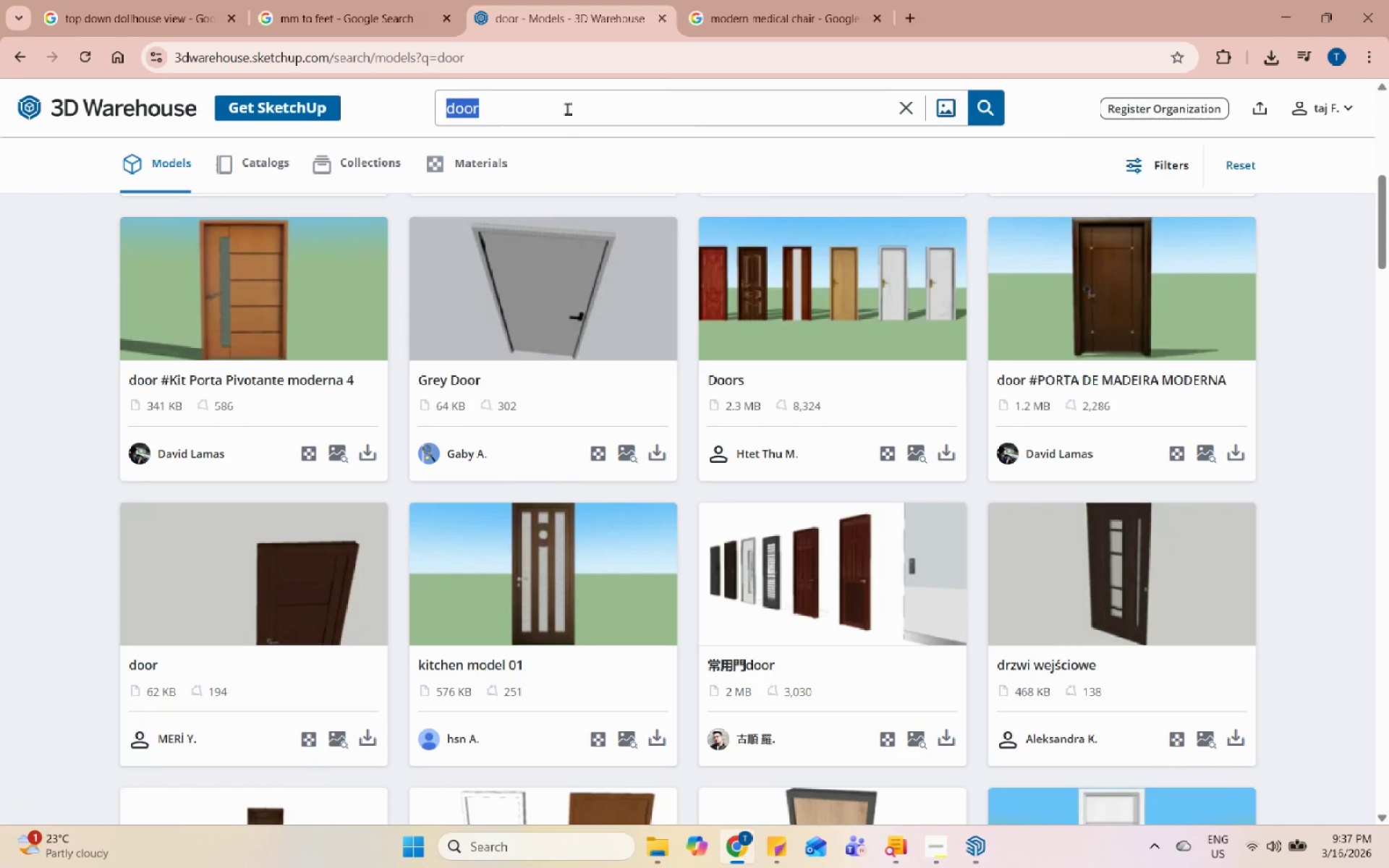 
type(projector)
 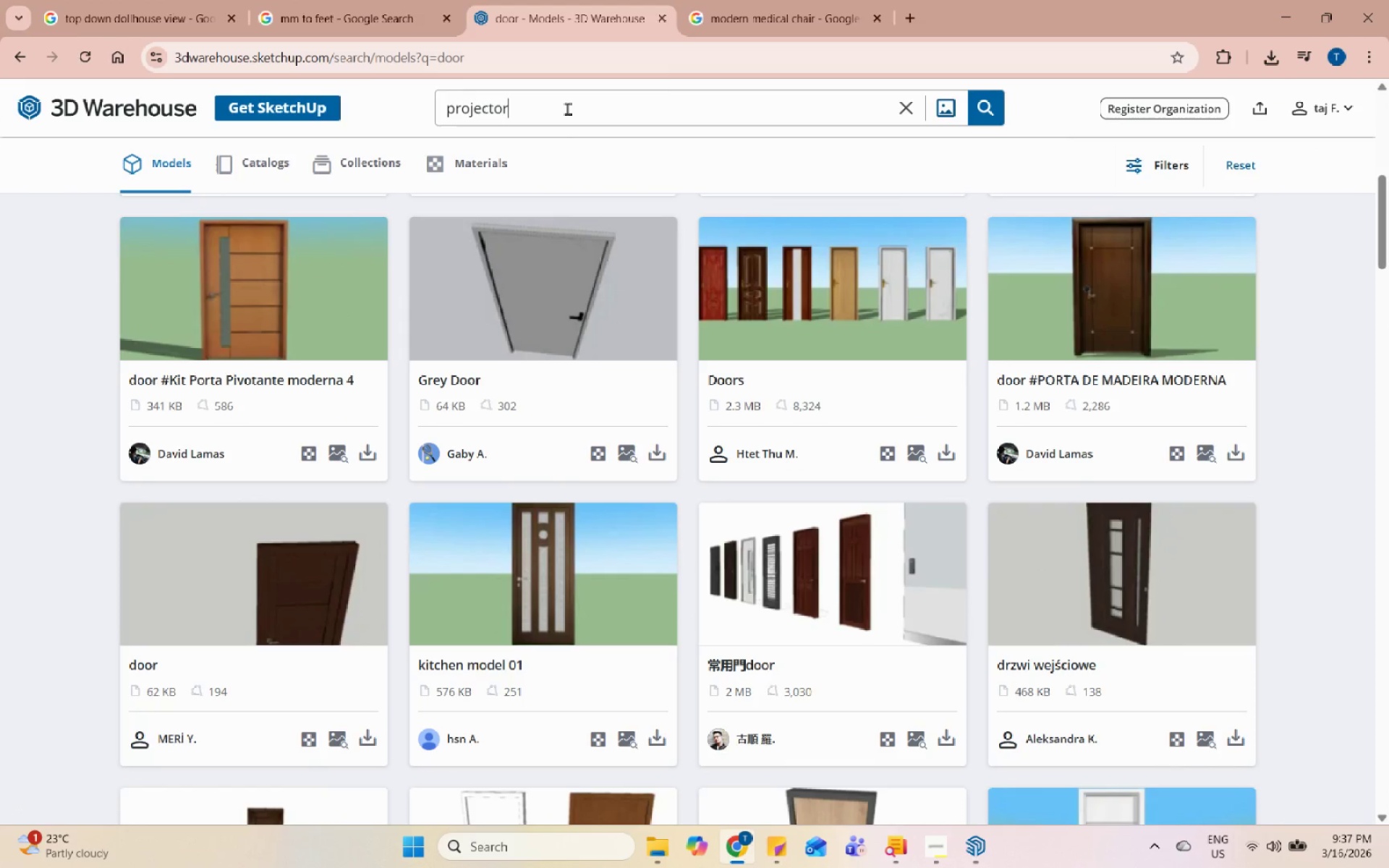 
key(Enter)
 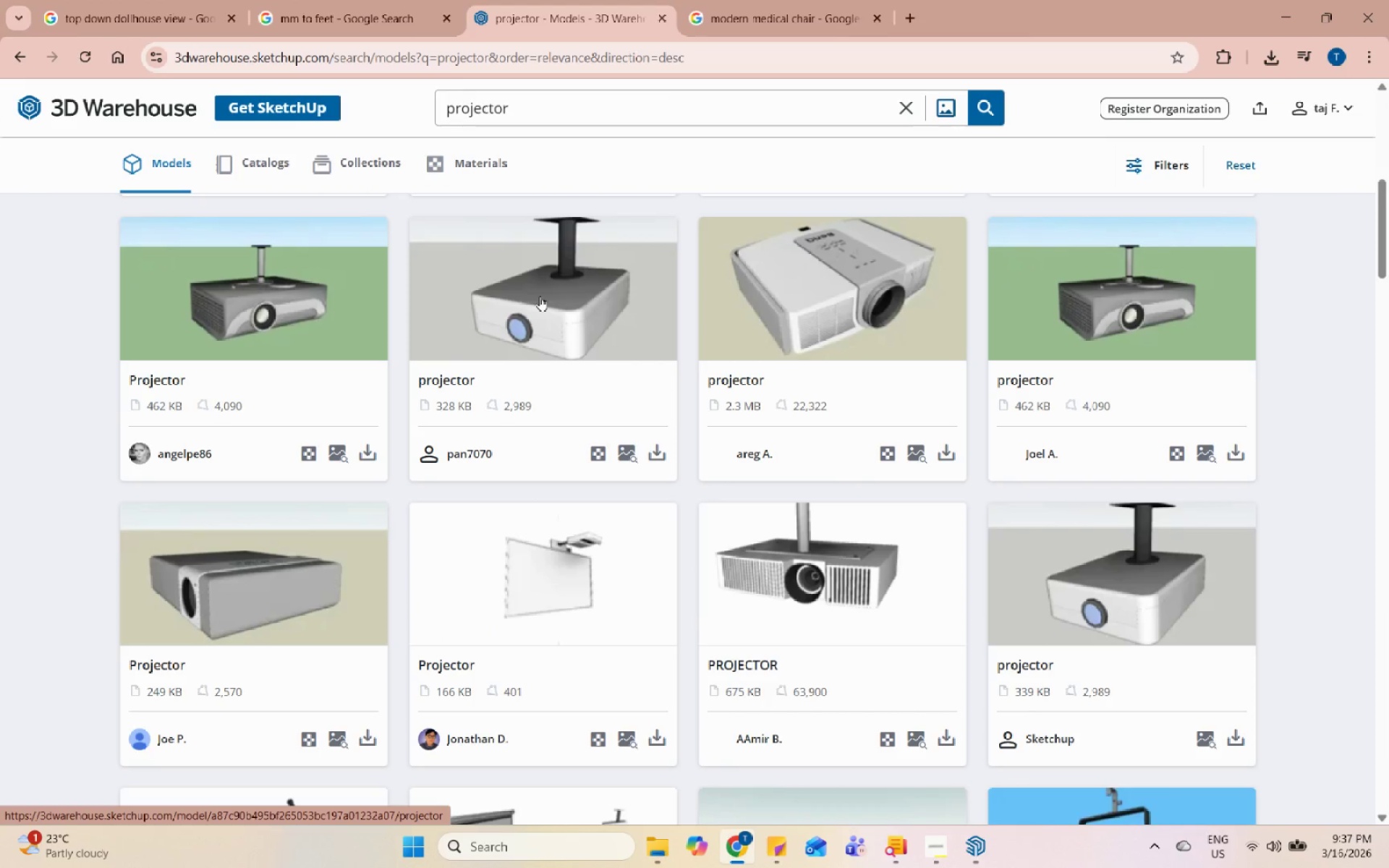 
left_click([540, 296])
 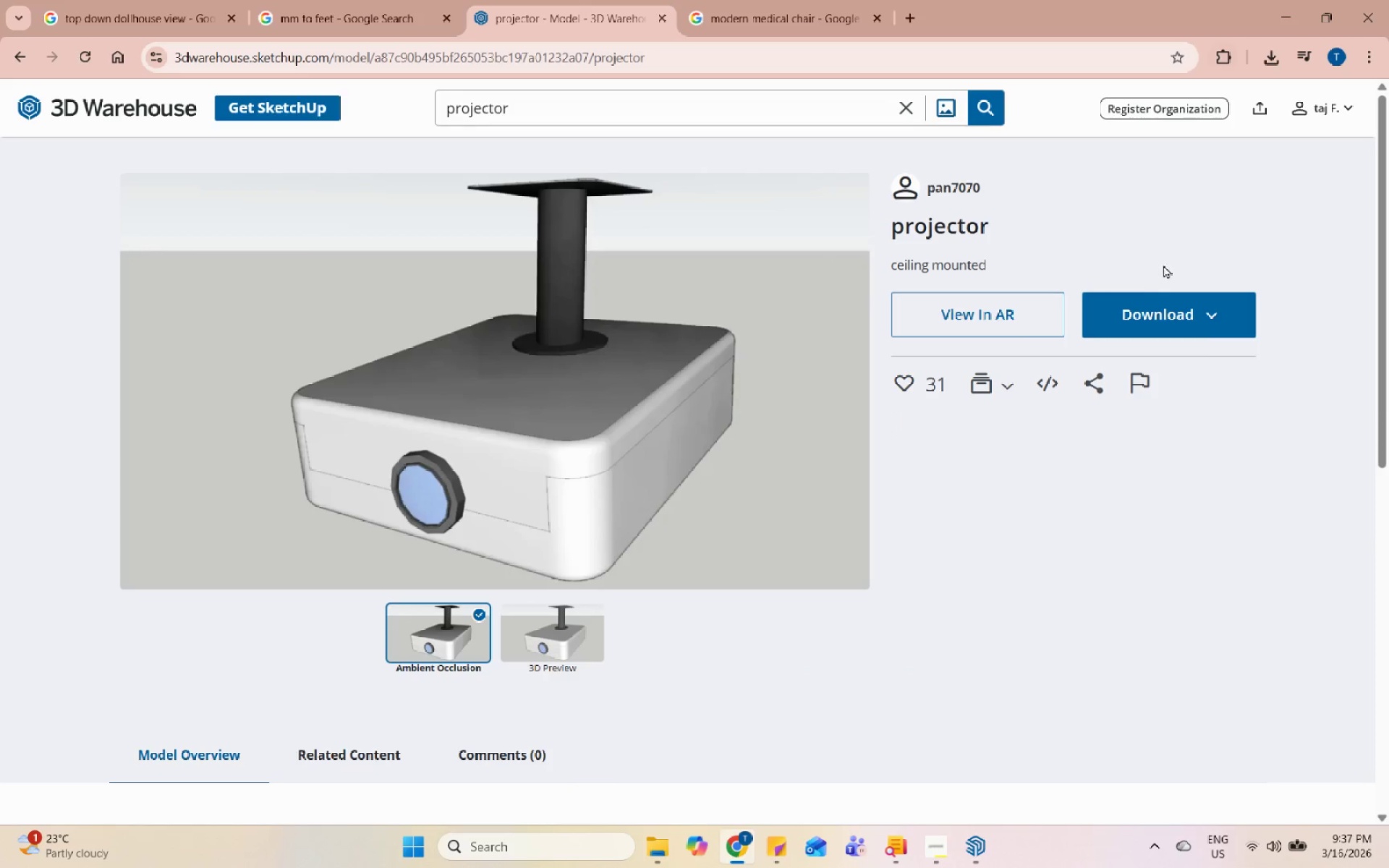 
left_click([1207, 315])
 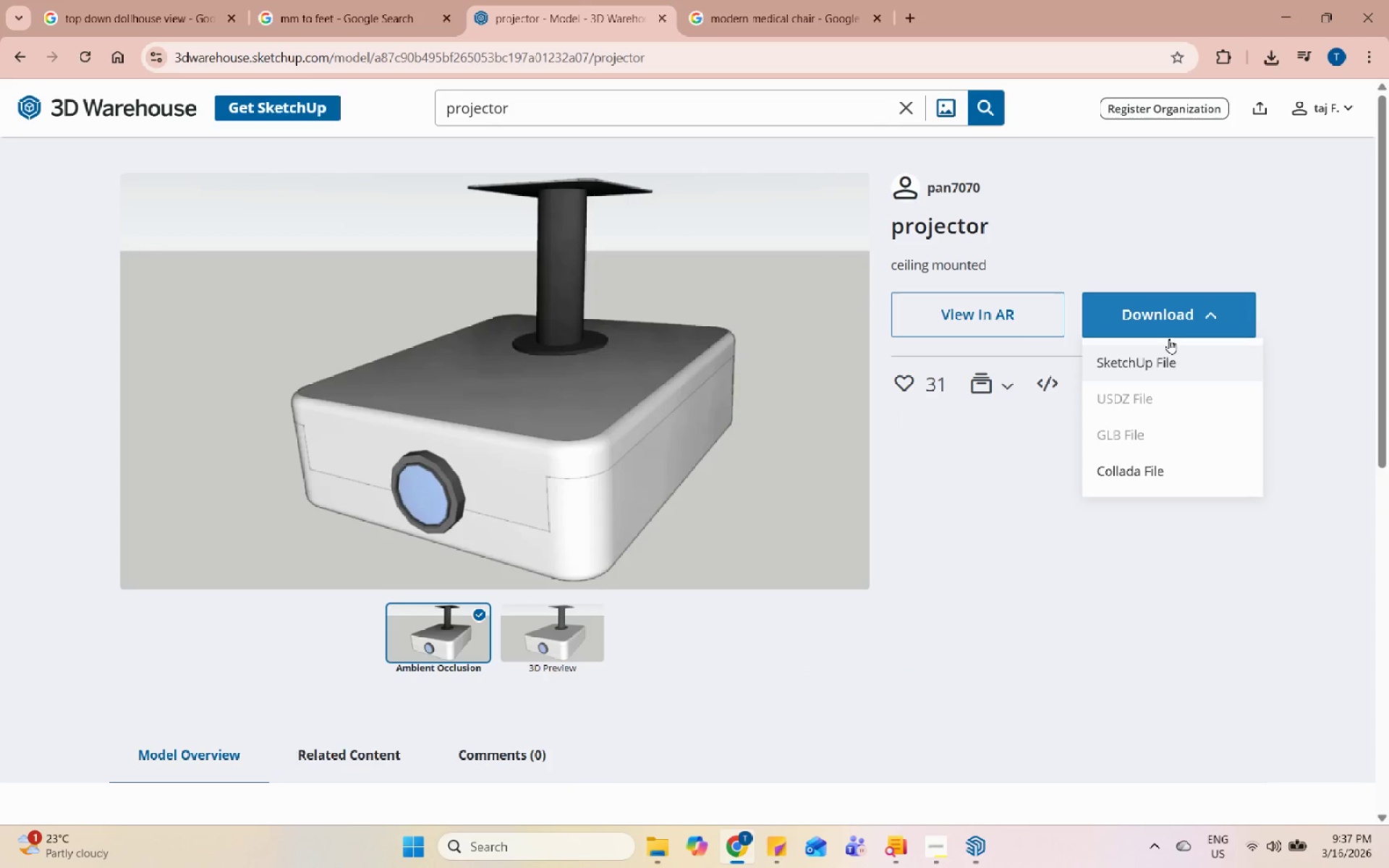 
left_click([1160, 367])
 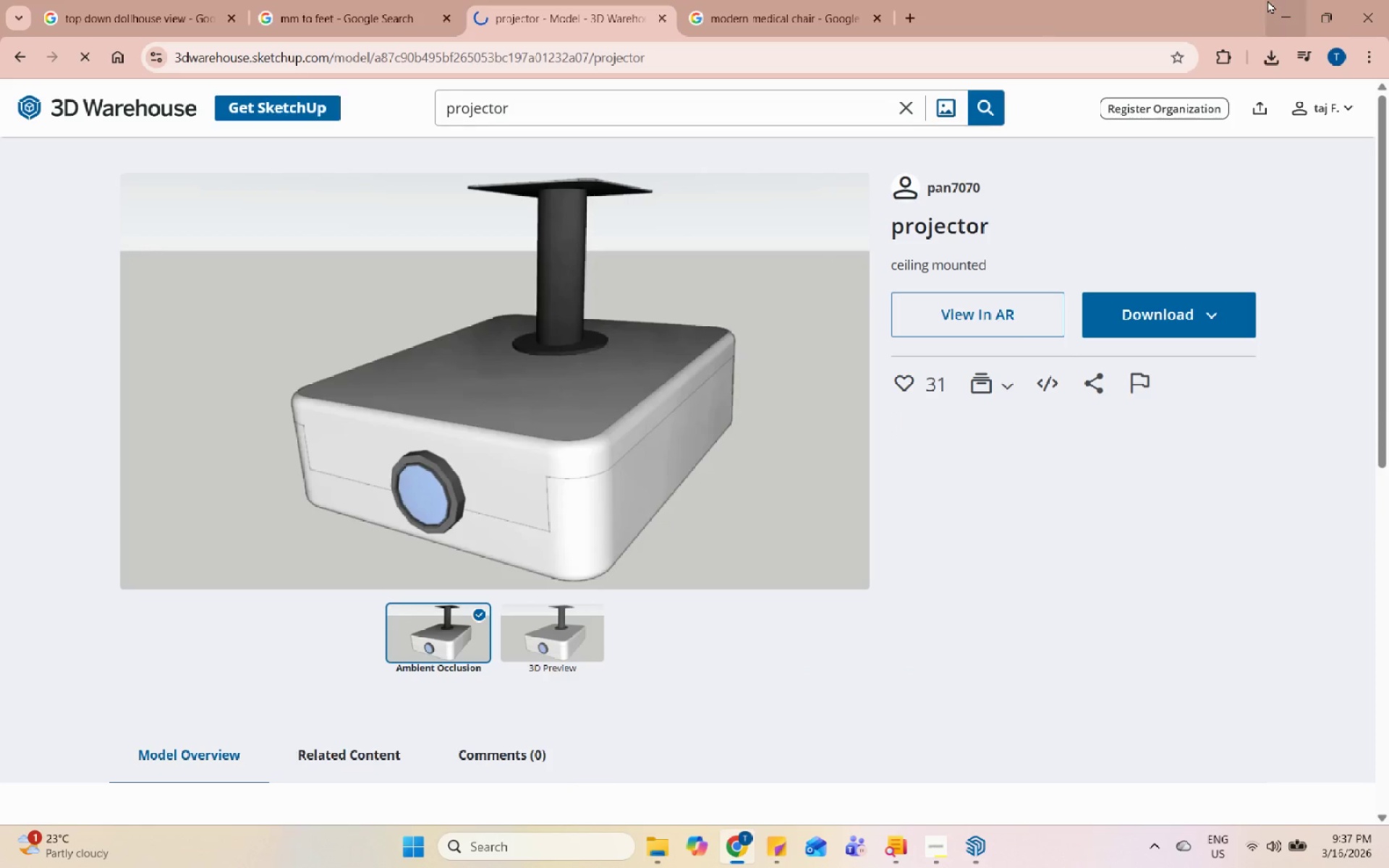 
left_click_drag(start_coordinate=[1270, 0], to_coordinate=[1269, 4])
 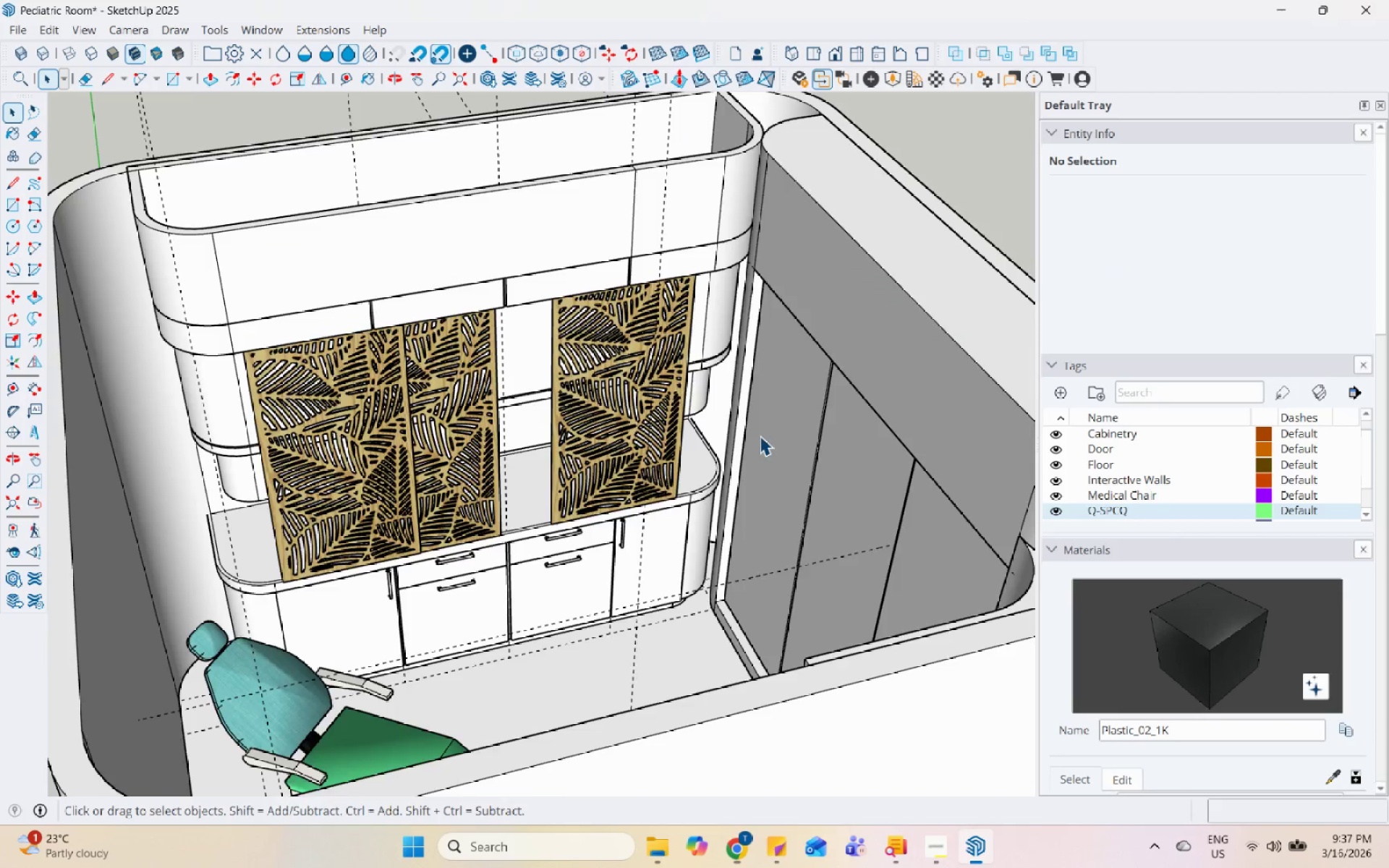 
scroll: coordinate [743, 461], scroll_direction: down, amount: 6.0
 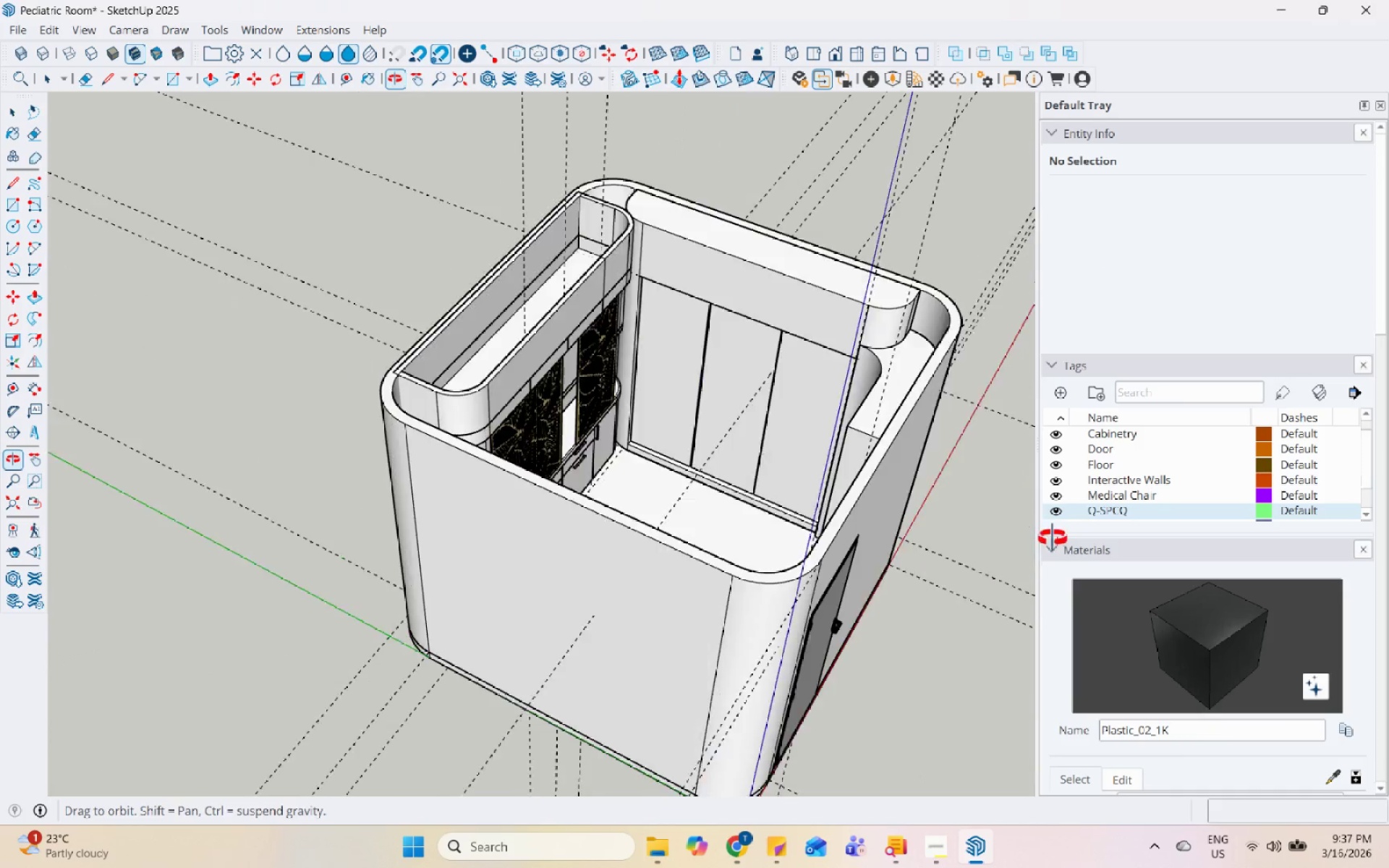 
scroll: coordinate [626, 410], scroll_direction: up, amount: 7.0
 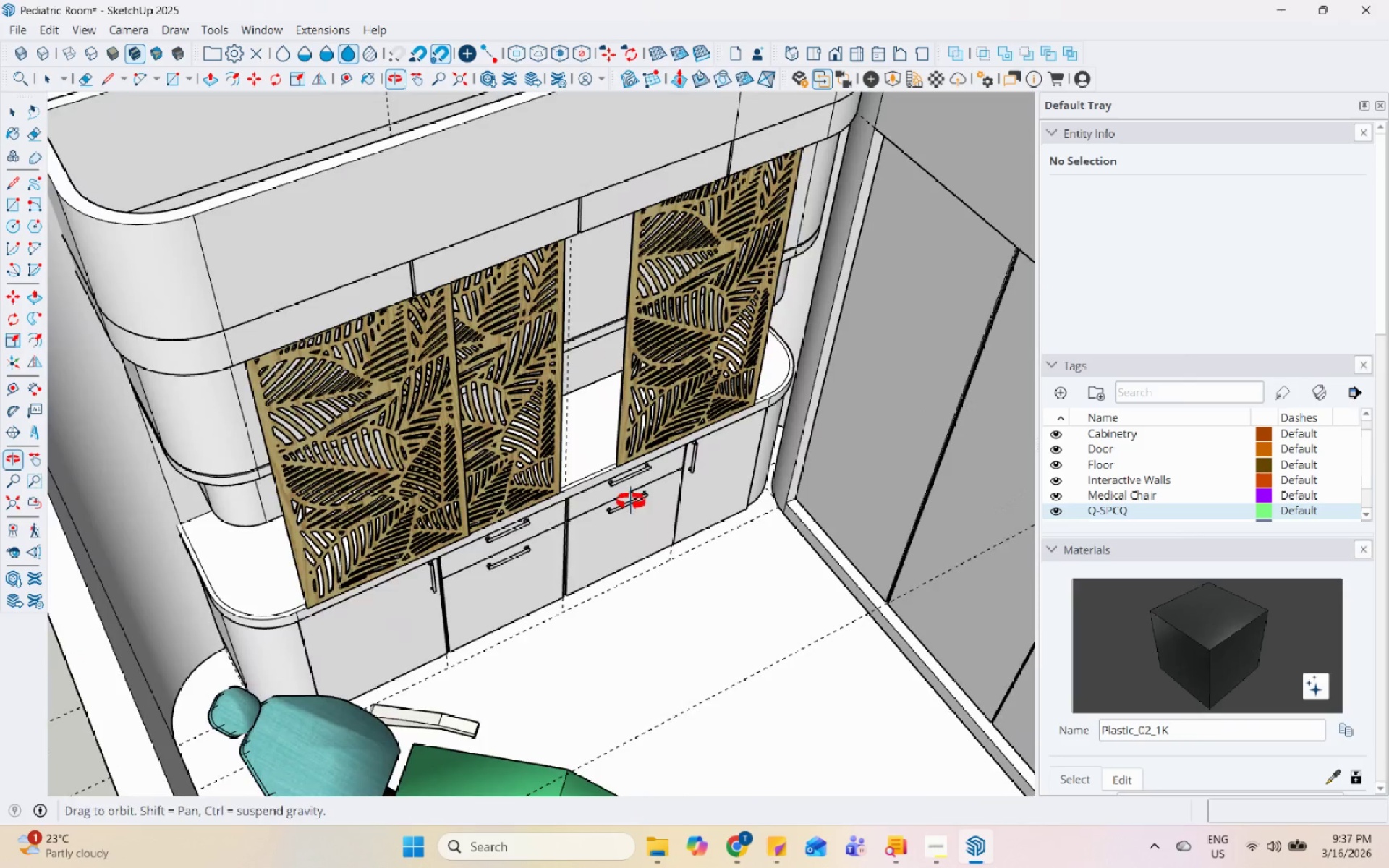 
scroll: coordinate [608, 454], scroll_direction: down, amount: 6.0
 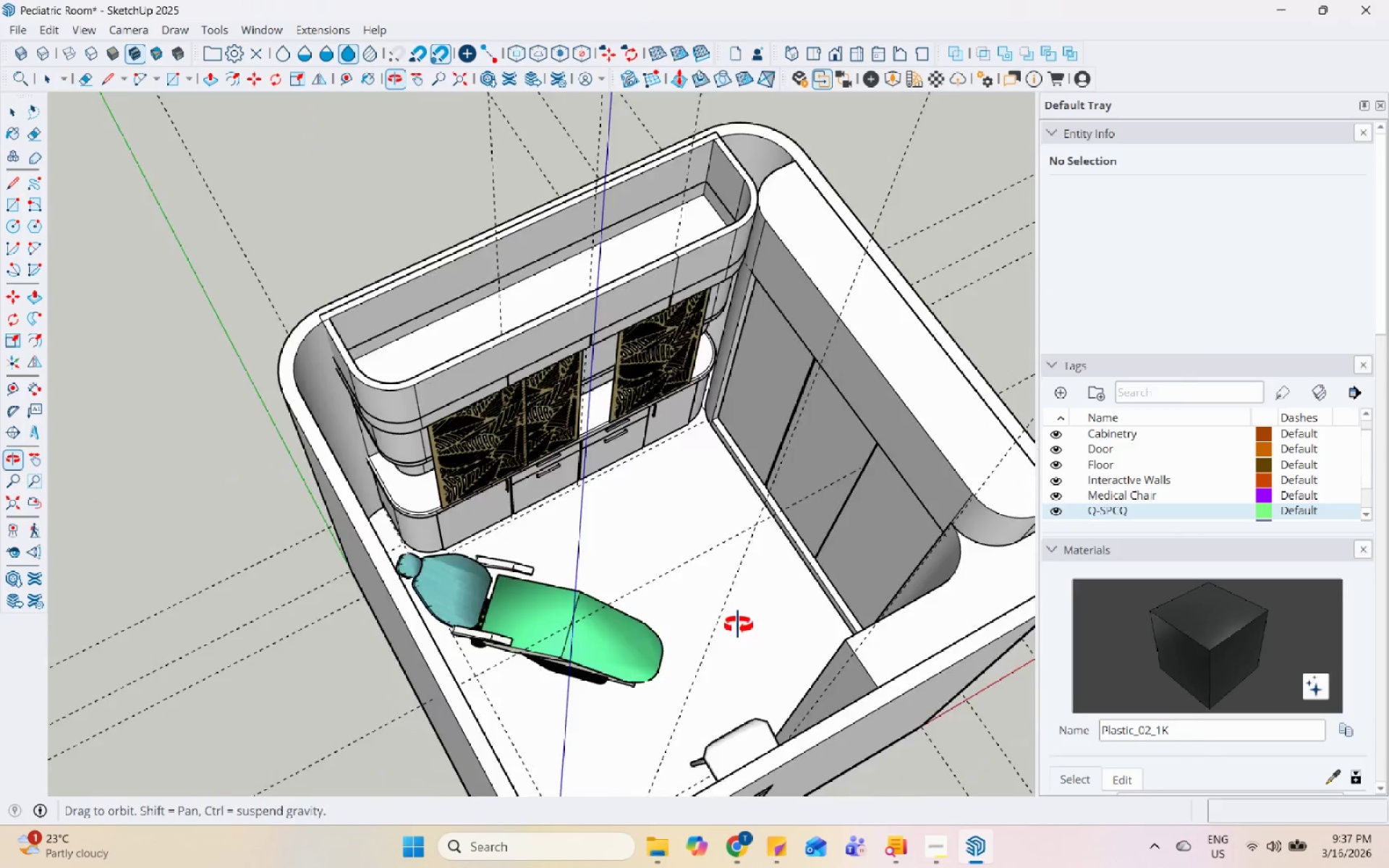 
scroll: coordinate [805, 453], scroll_direction: up, amount: 7.0
 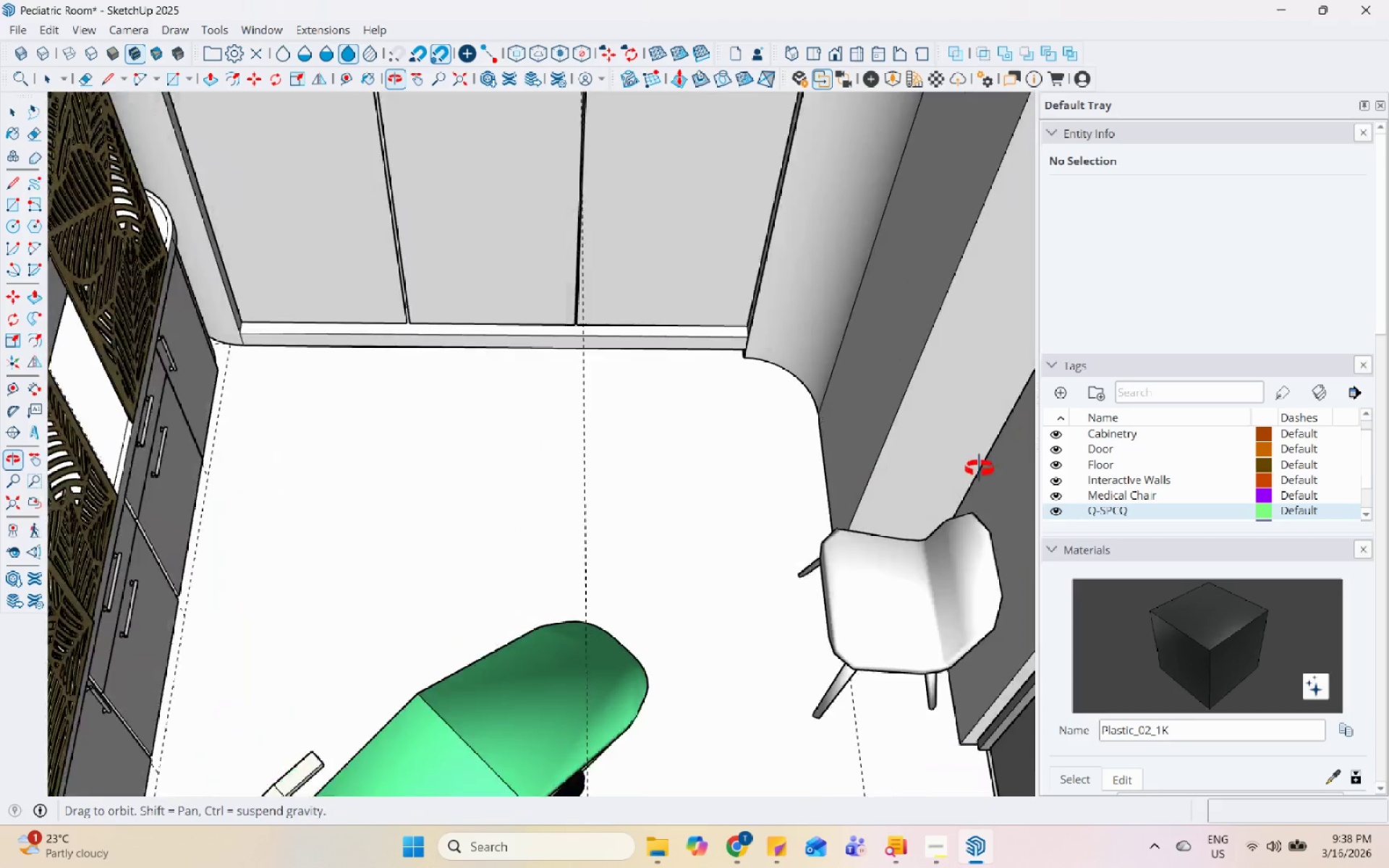 
scroll: coordinate [554, 619], scroll_direction: down, amount: 9.0
 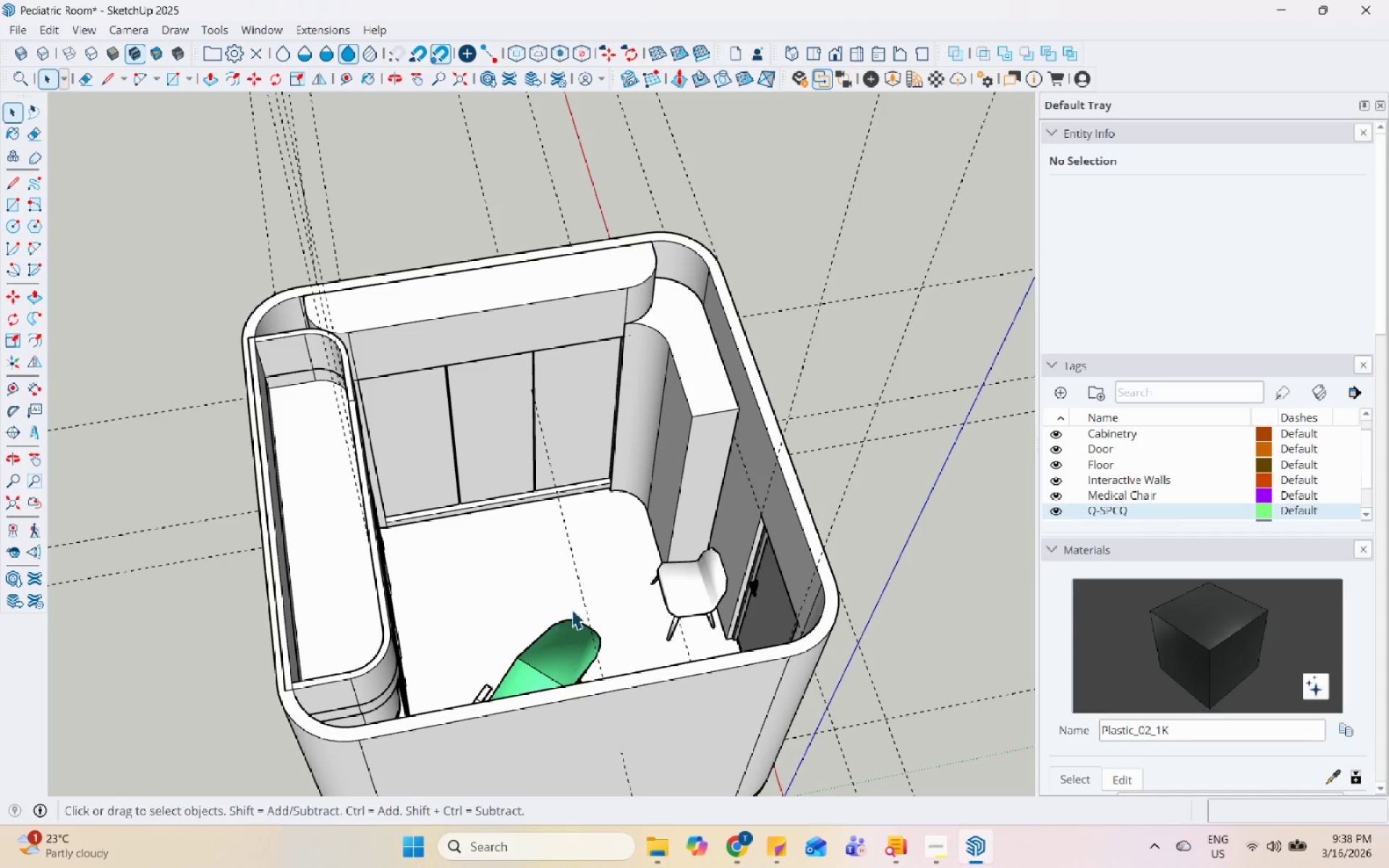 
scroll: coordinate [534, 323], scroll_direction: up, amount: 7.0
 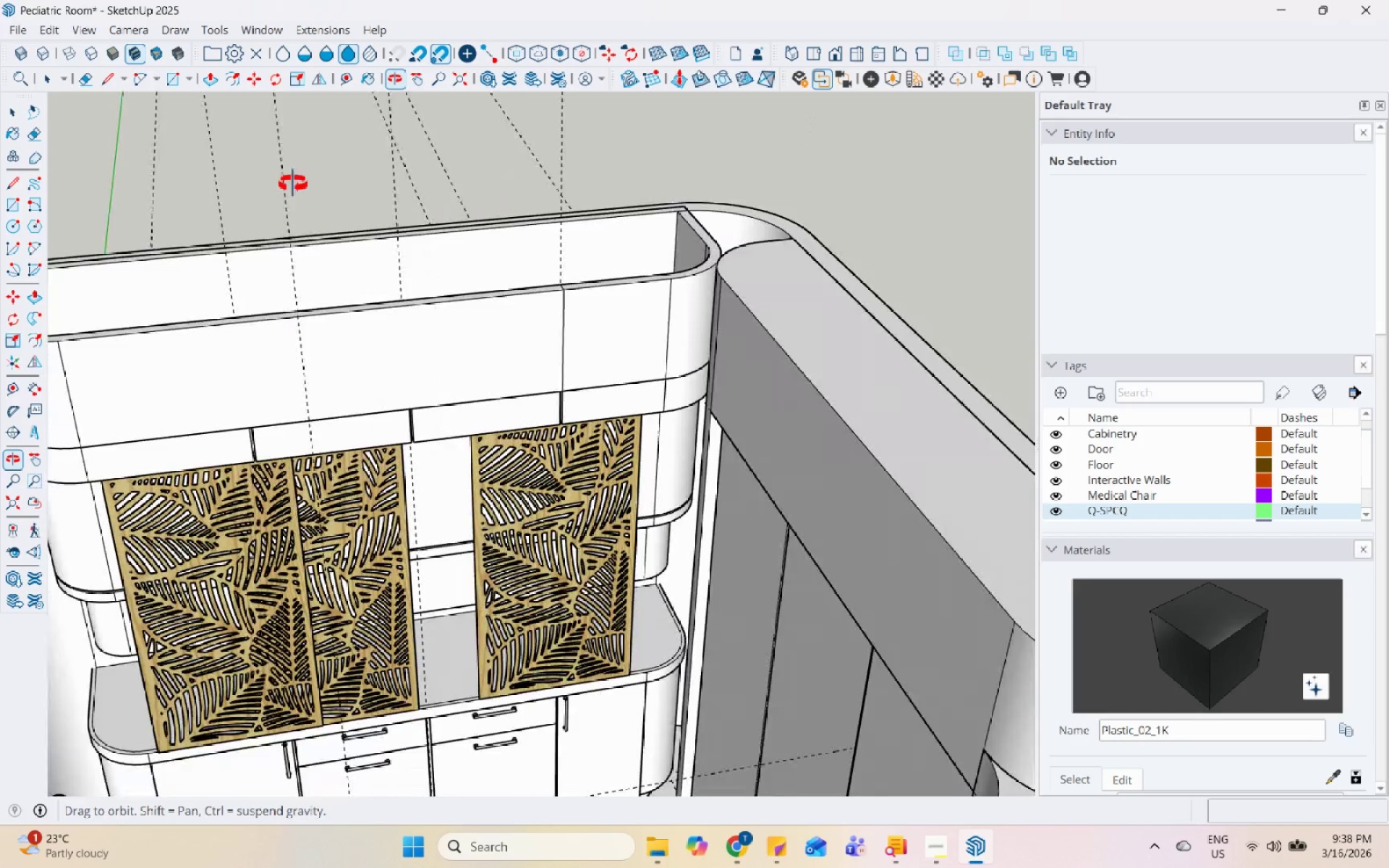 
scroll: coordinate [613, 373], scroll_direction: down, amount: 7.0
 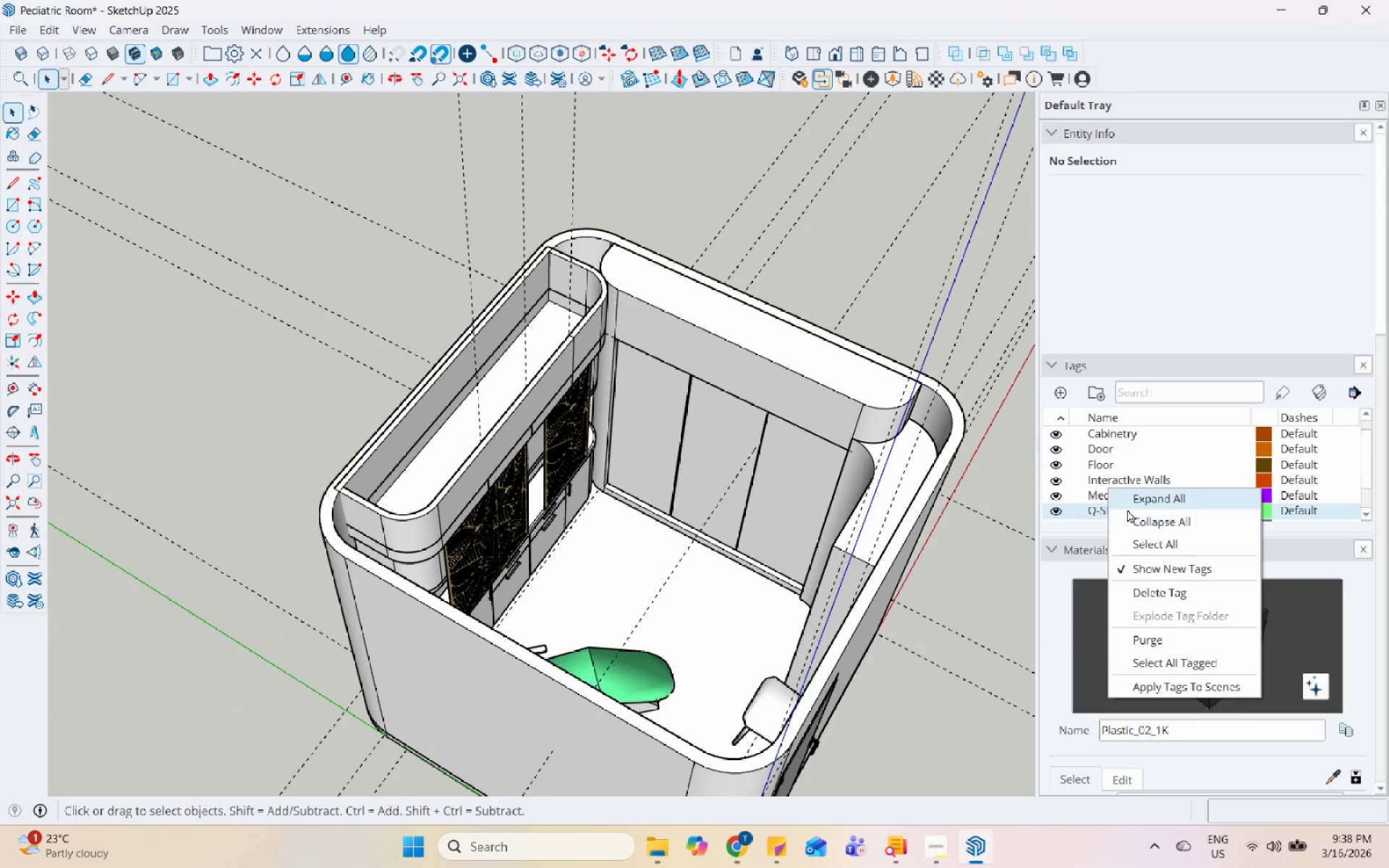 
left_click([1173, 597])
 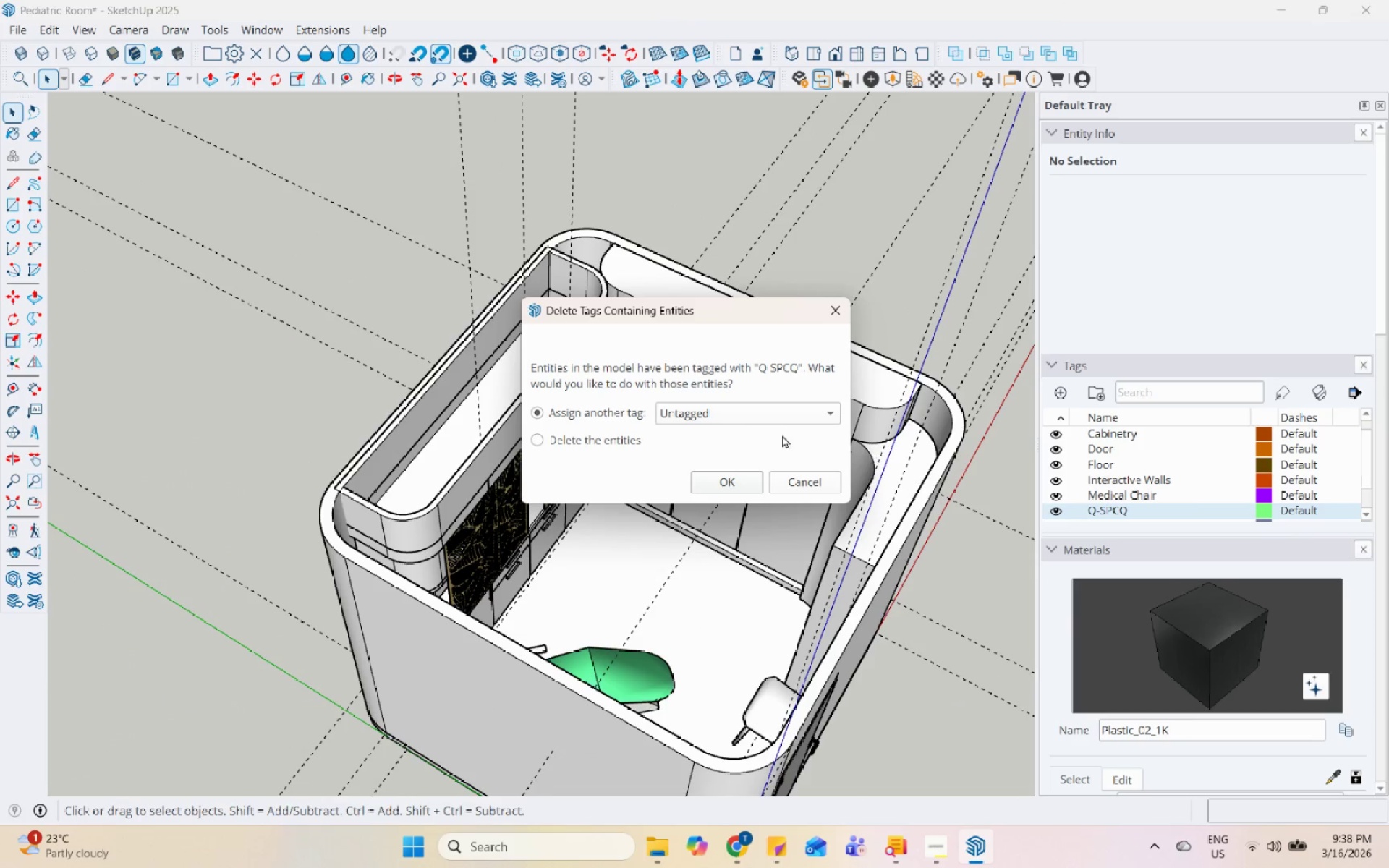 
left_click([737, 407])
 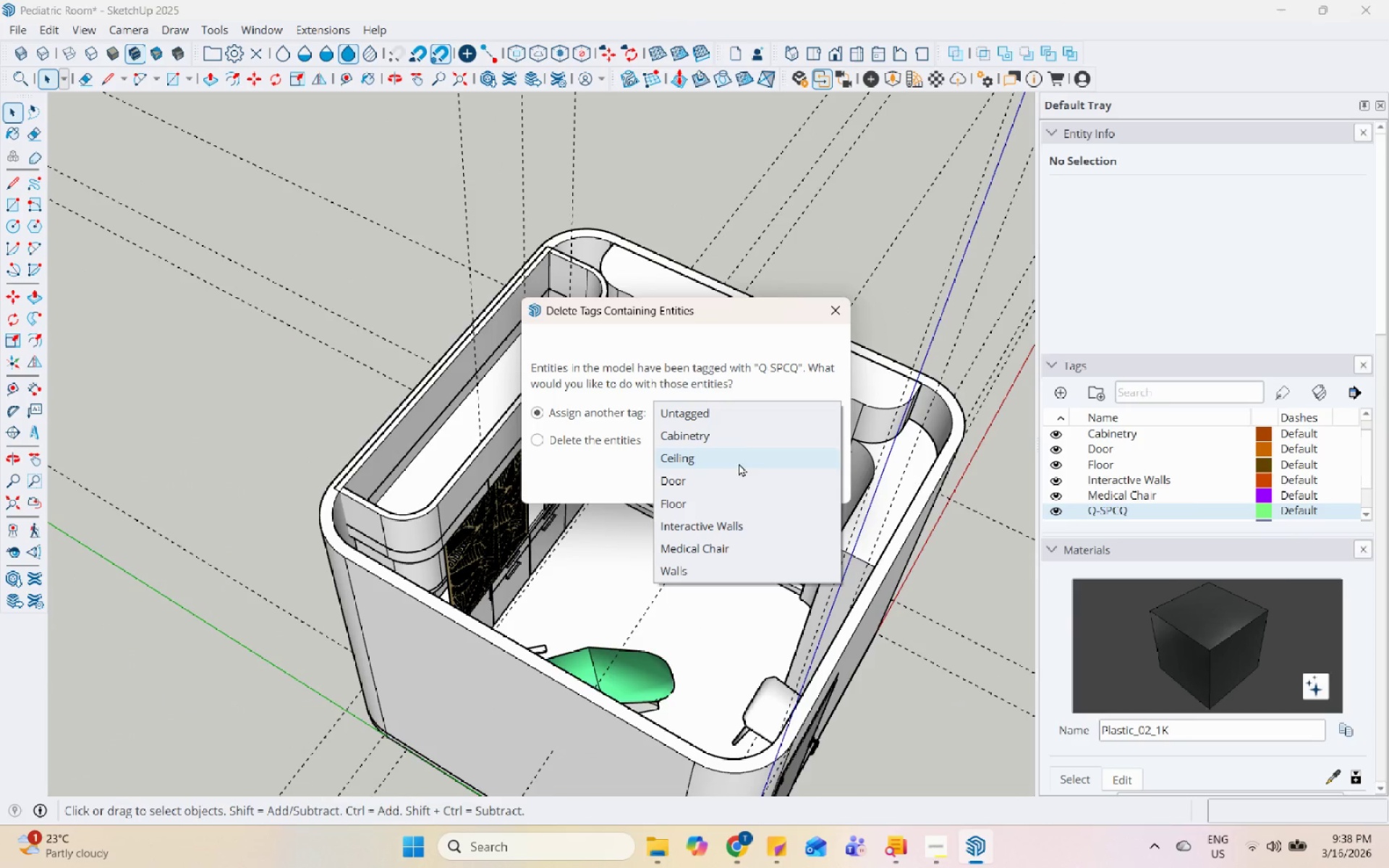 
left_click([741, 435])
 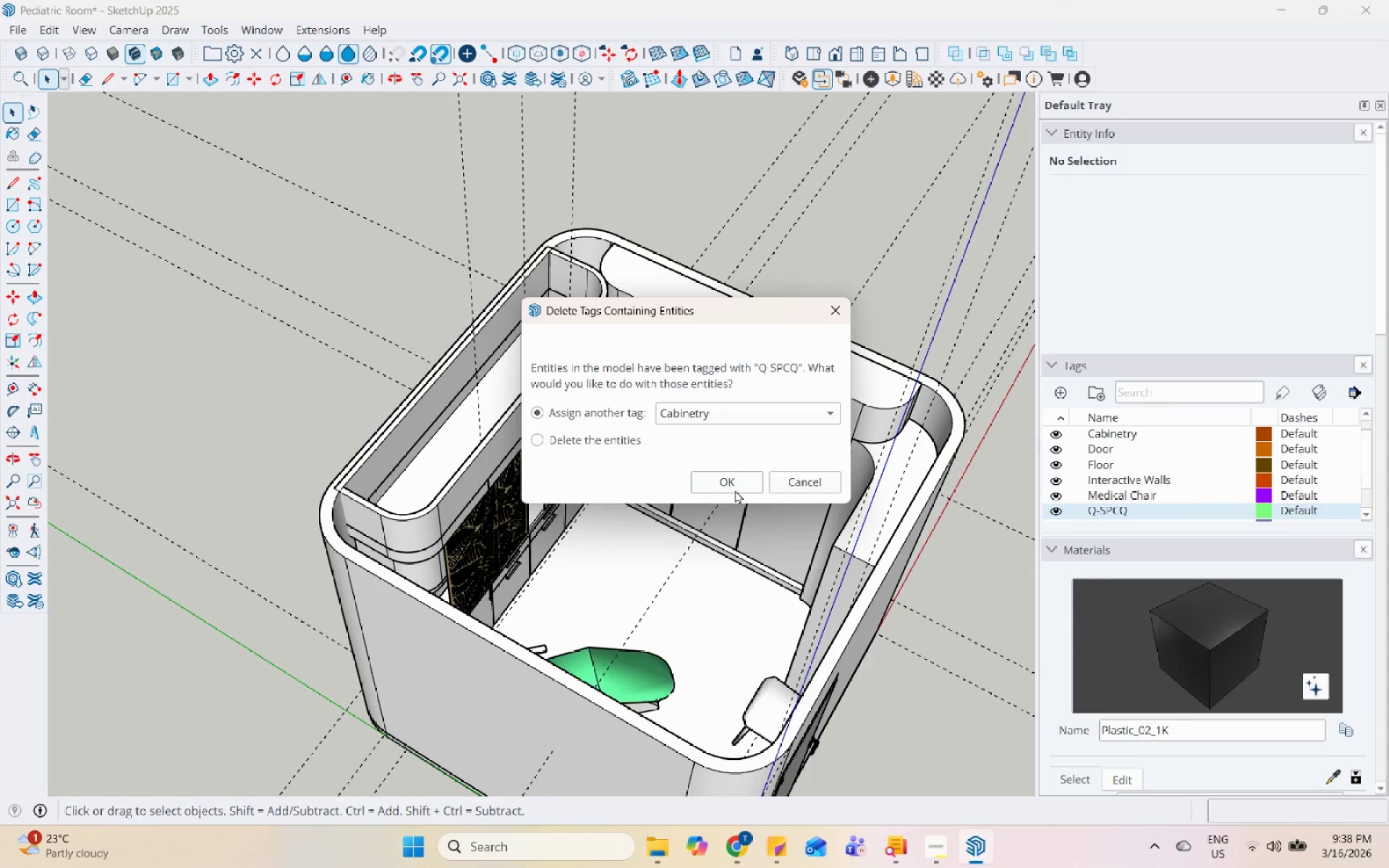 
left_click([735, 490])
 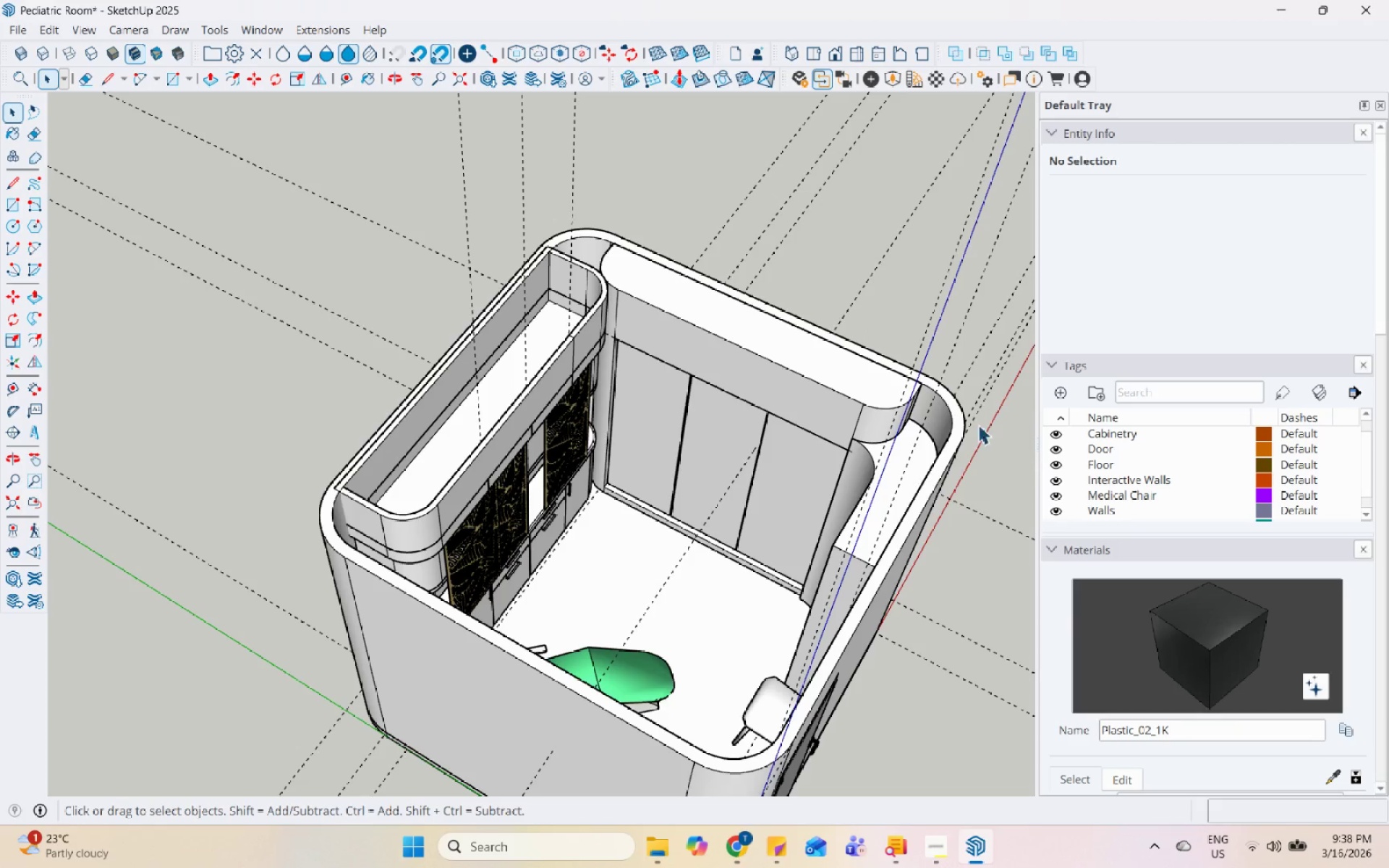 
scroll: coordinate [862, 405], scroll_direction: down, amount: 3.0
 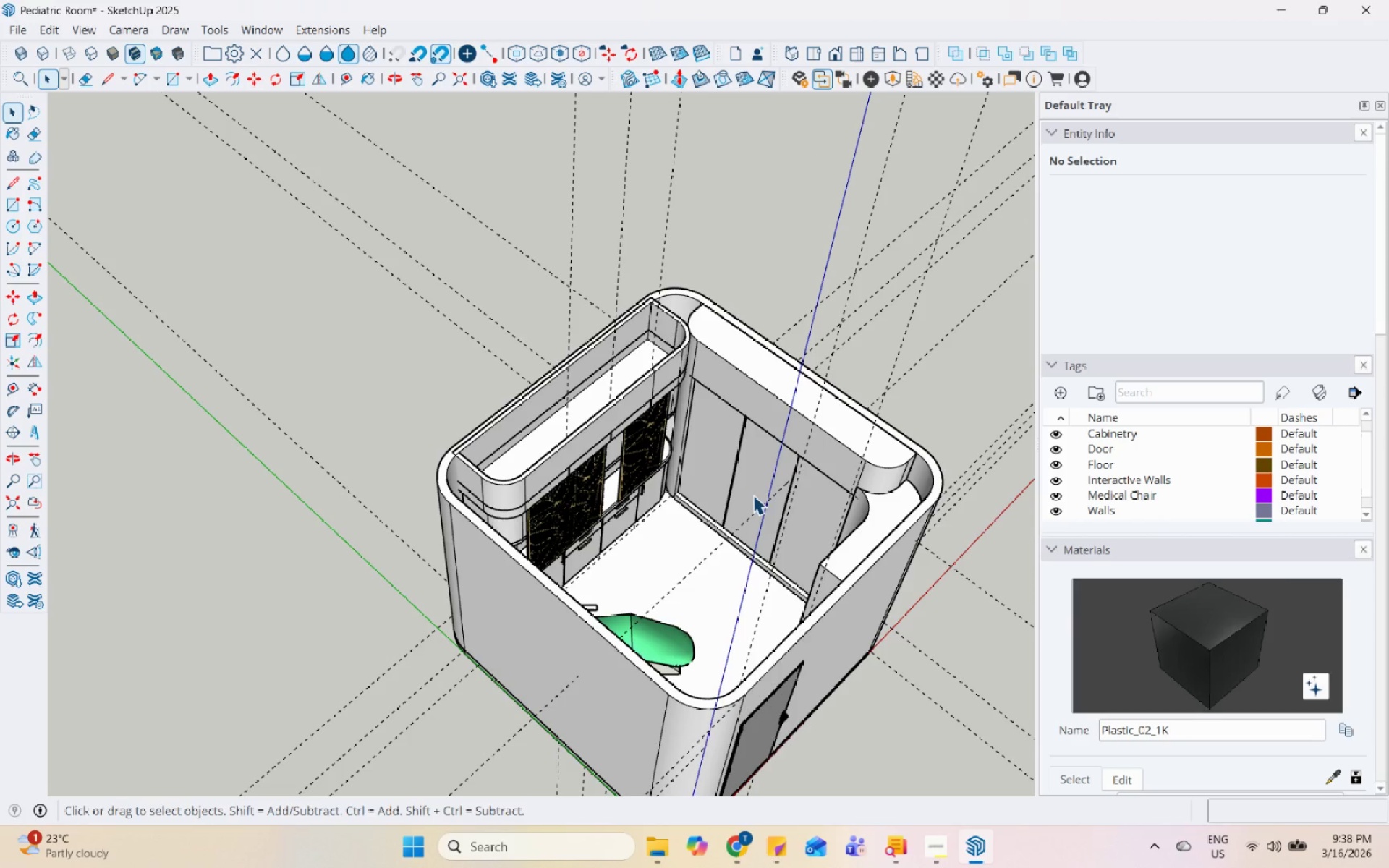 
left_click([718, 582])
 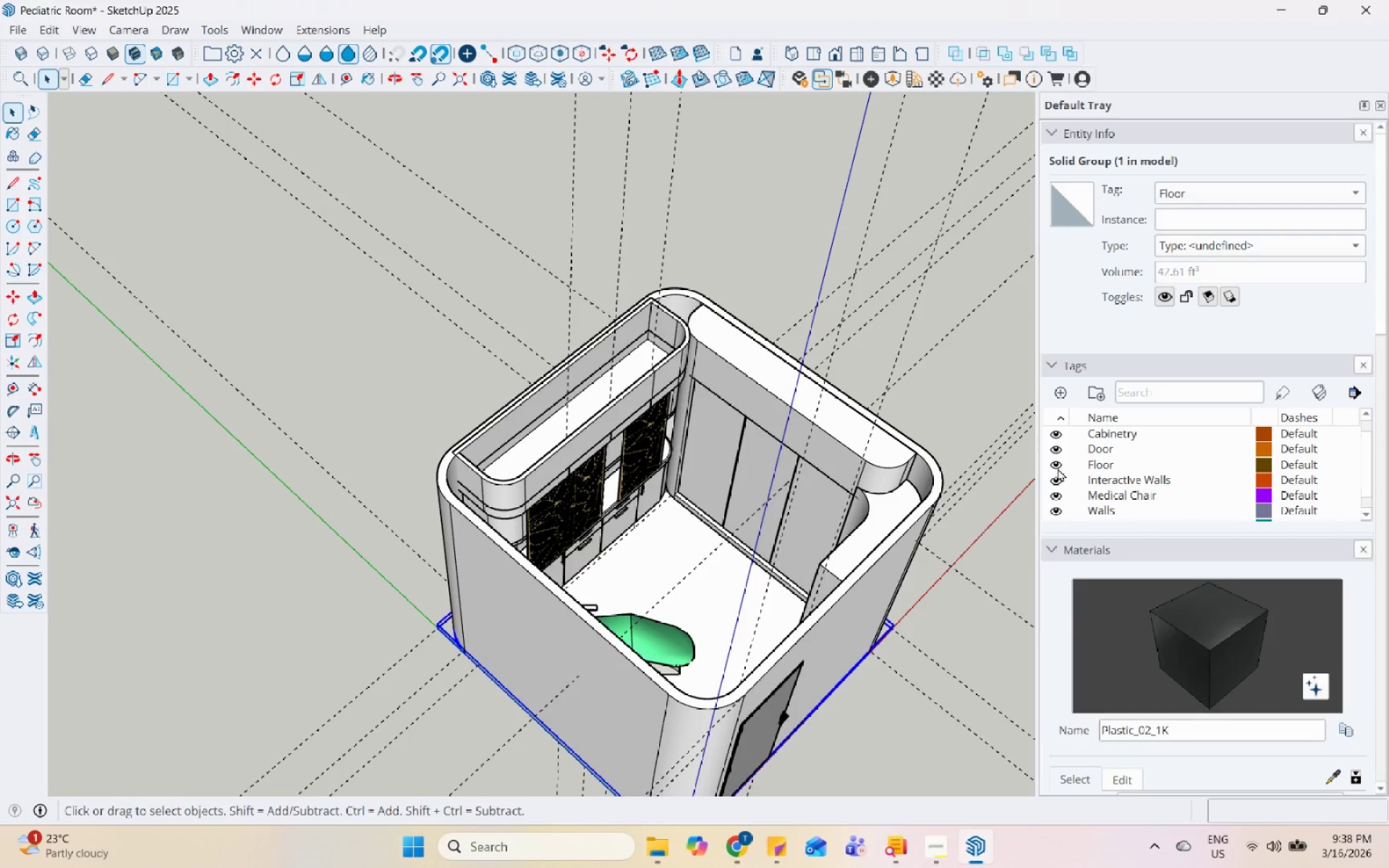 
scroll: coordinate [1071, 481], scroll_direction: up, amount: 3.0
 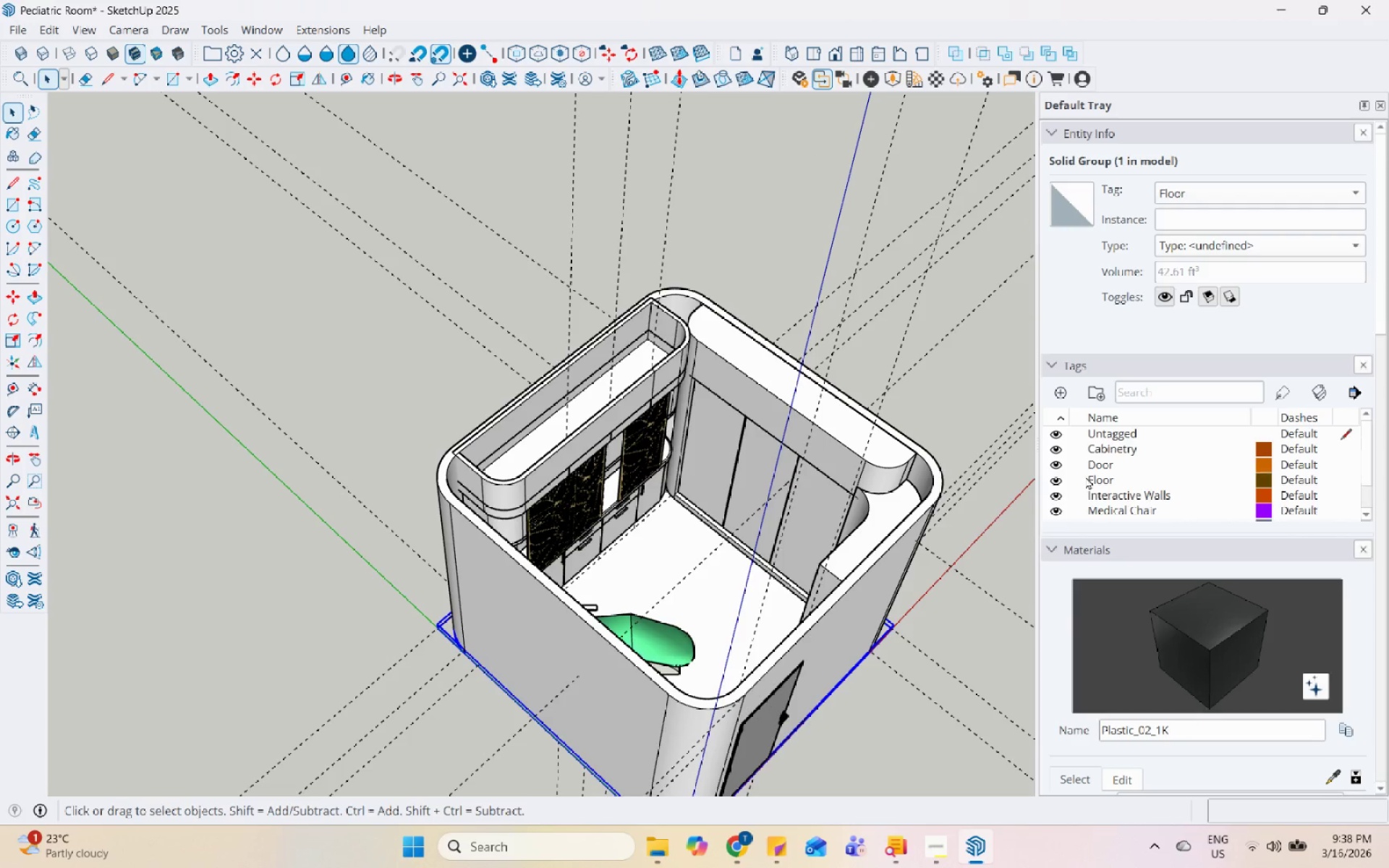 
scroll: coordinate [1085, 476], scroll_direction: down, amount: 1.0
 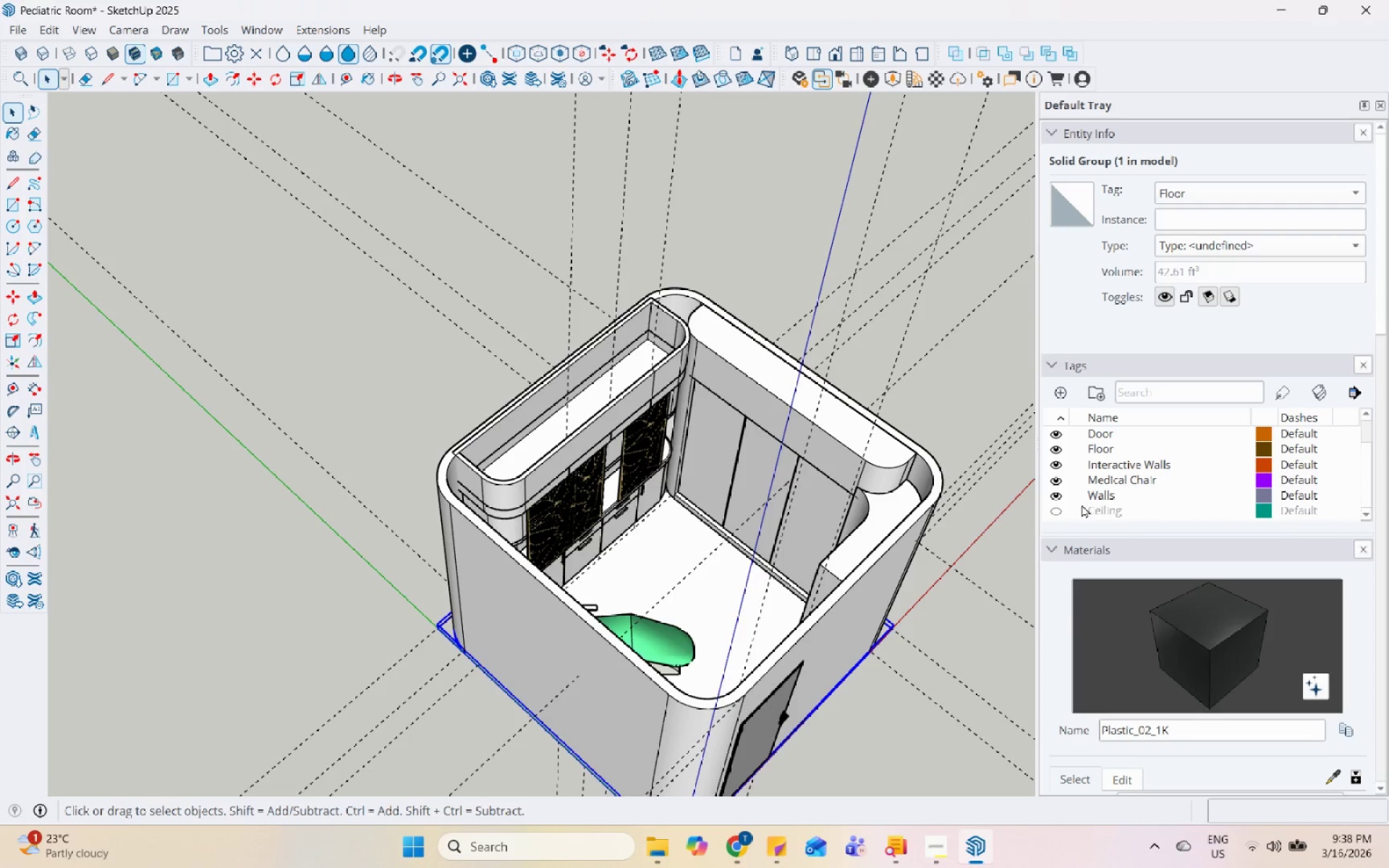 
left_click([1059, 511])
 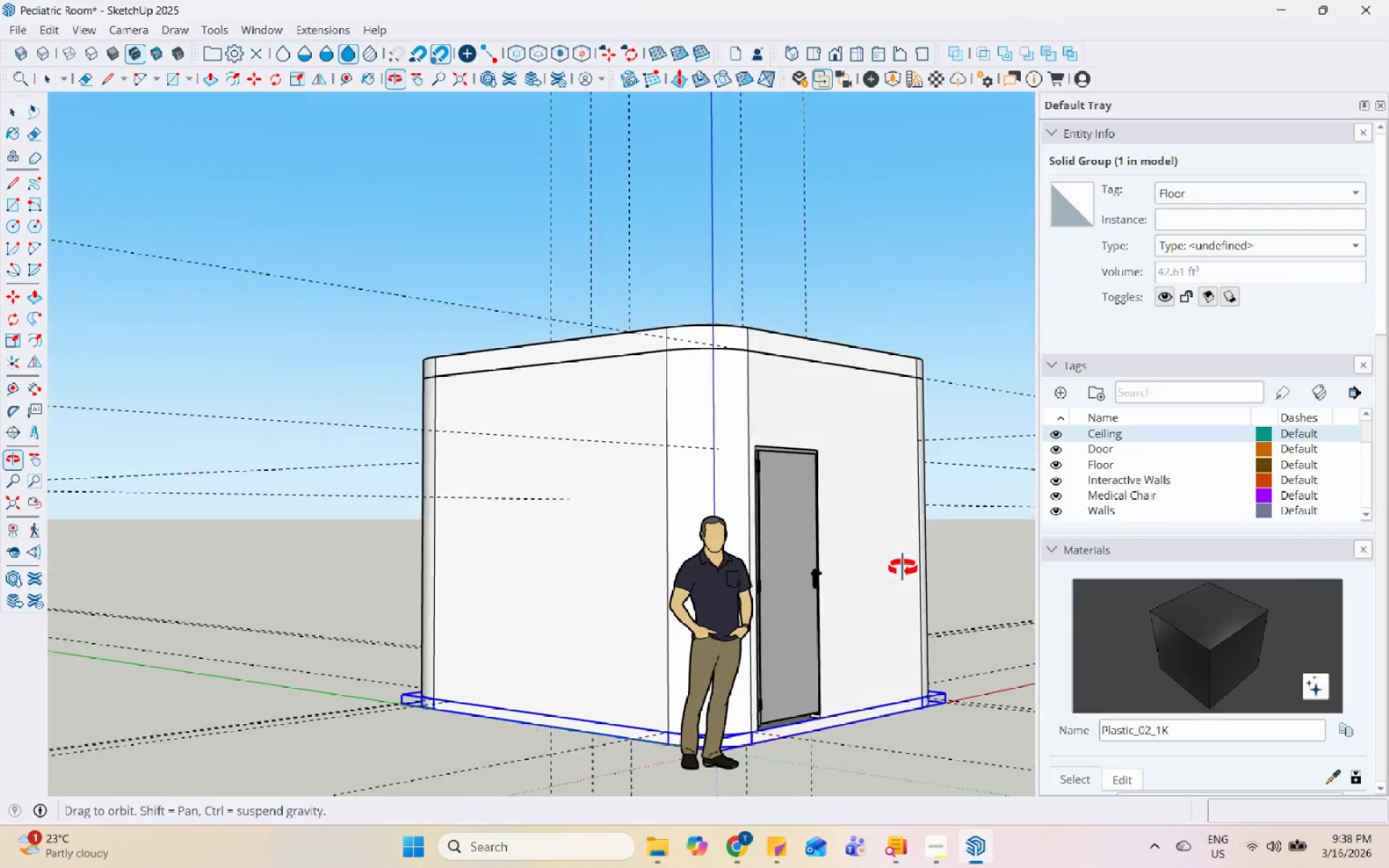 
scroll: coordinate [721, 584], scroll_direction: up, amount: 9.0
 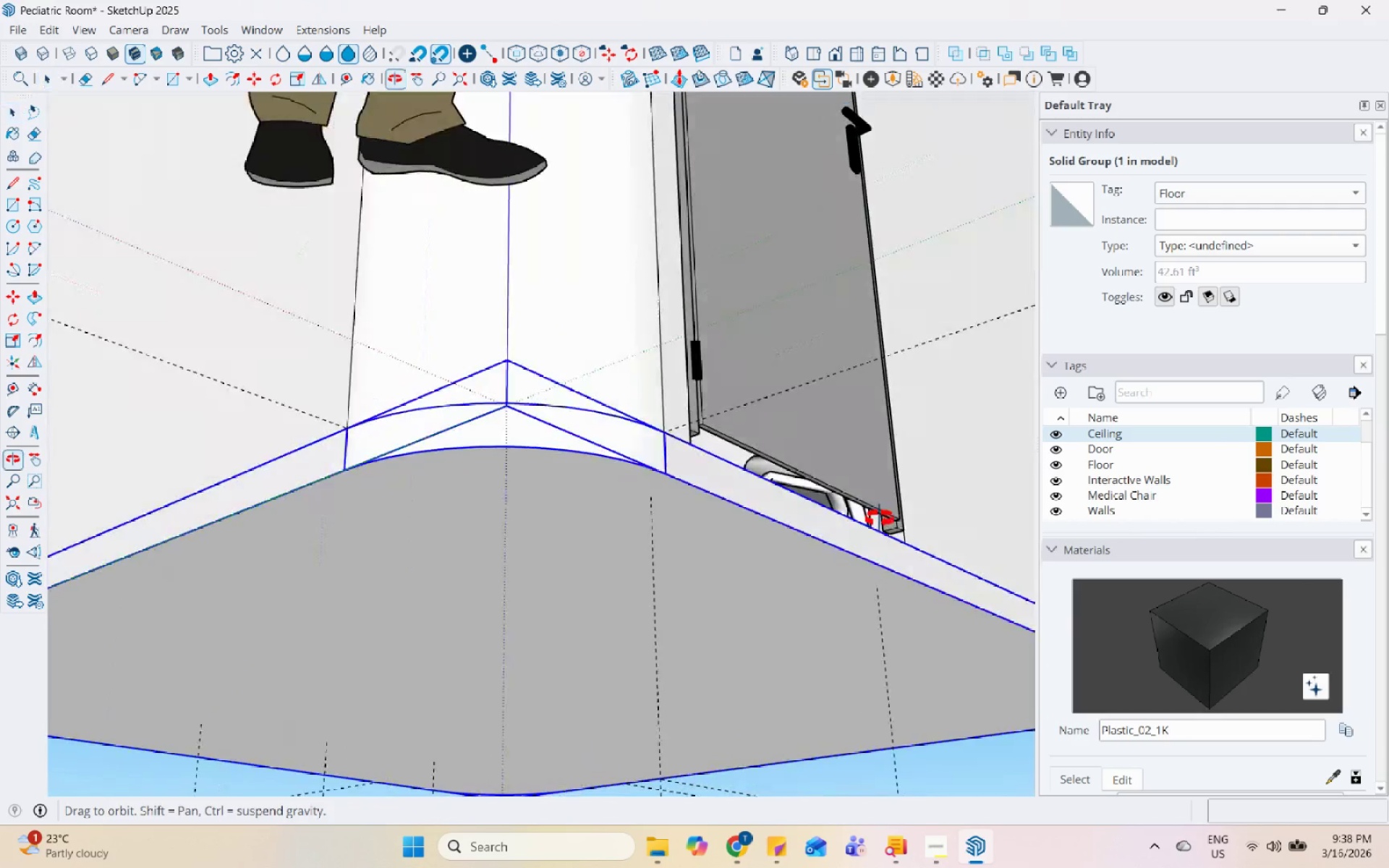 
left_click([897, 514])
 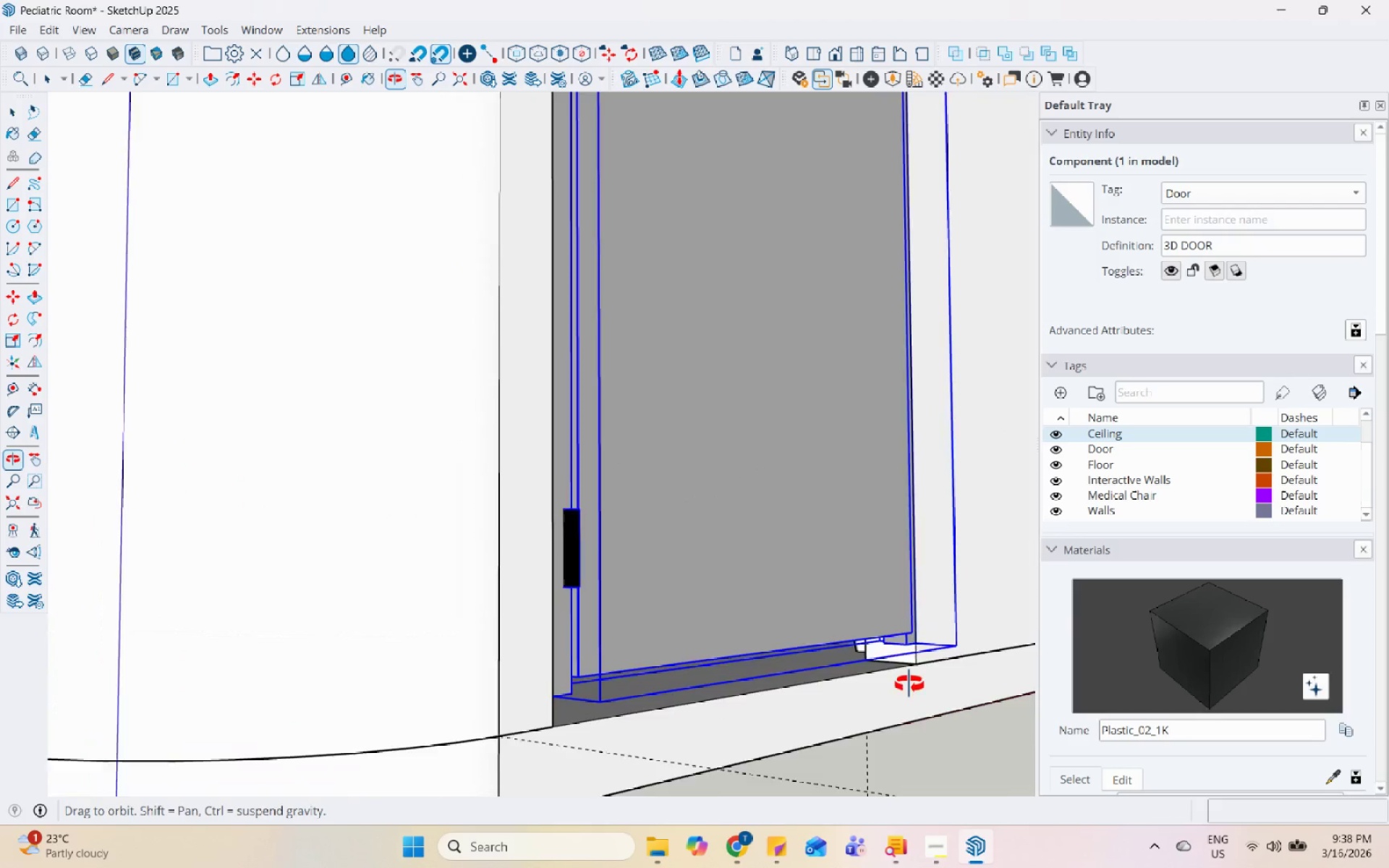 
scroll: coordinate [910, 665], scroll_direction: up, amount: 14.0
 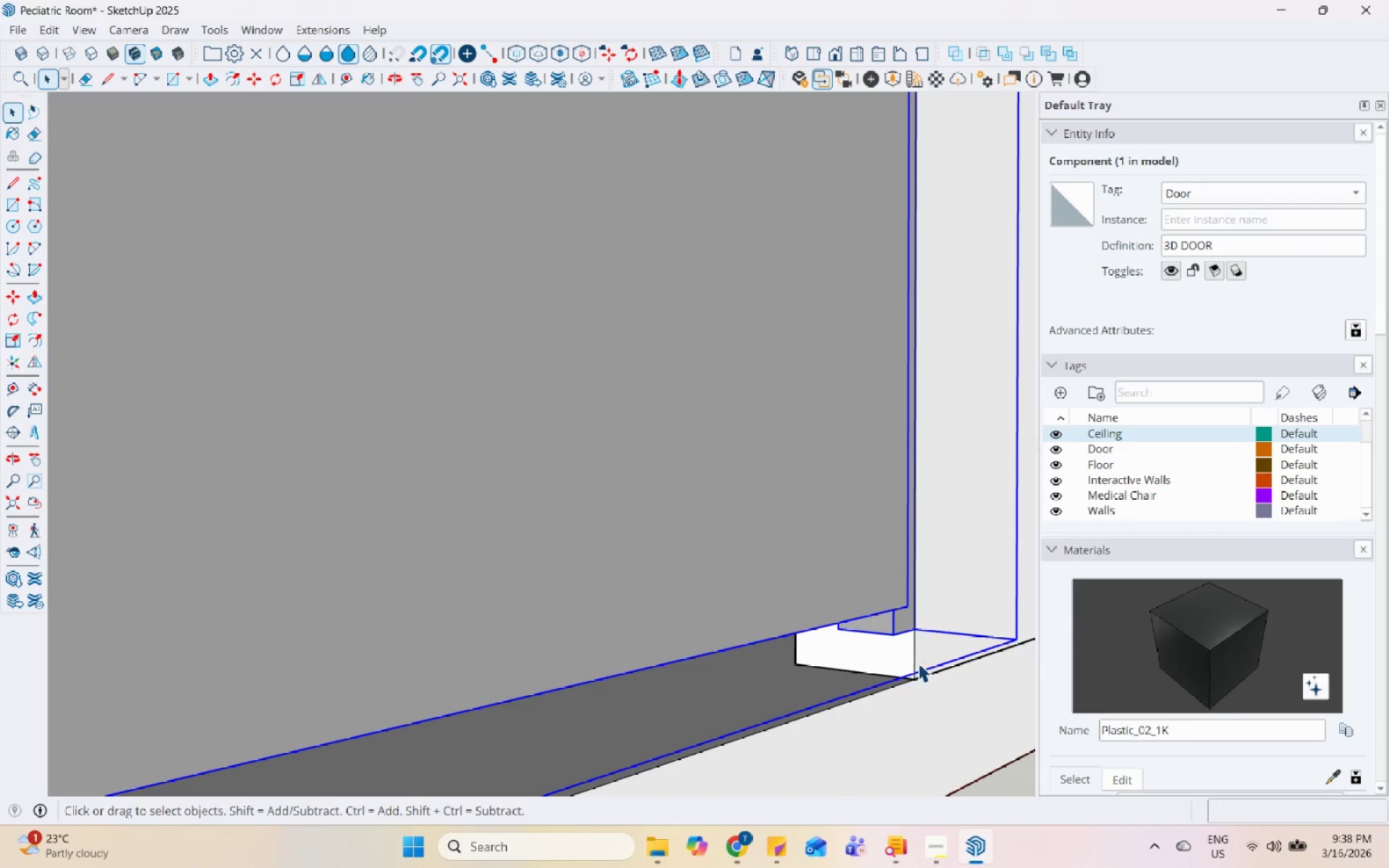 
key(Comma)
 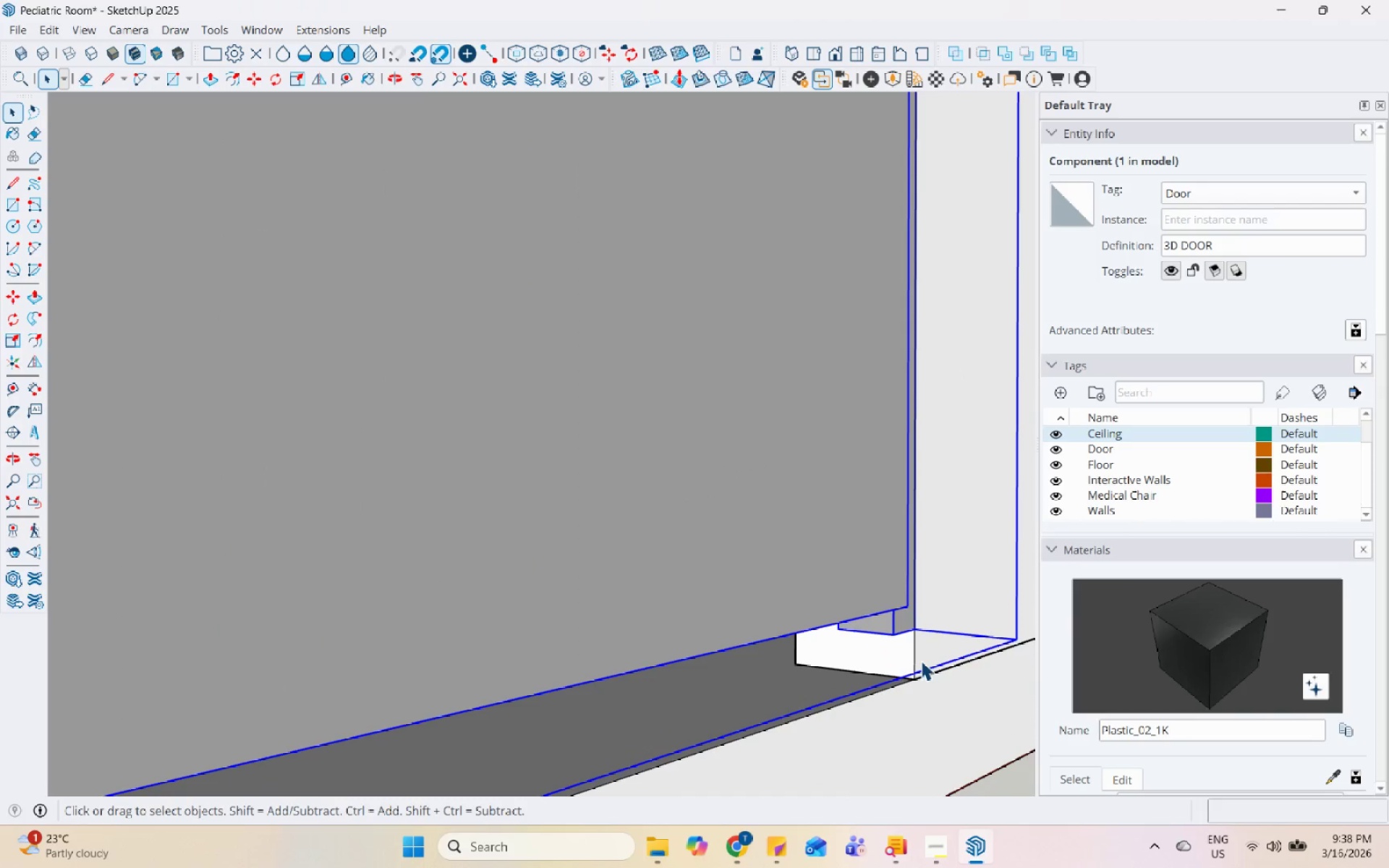 
key(M)
 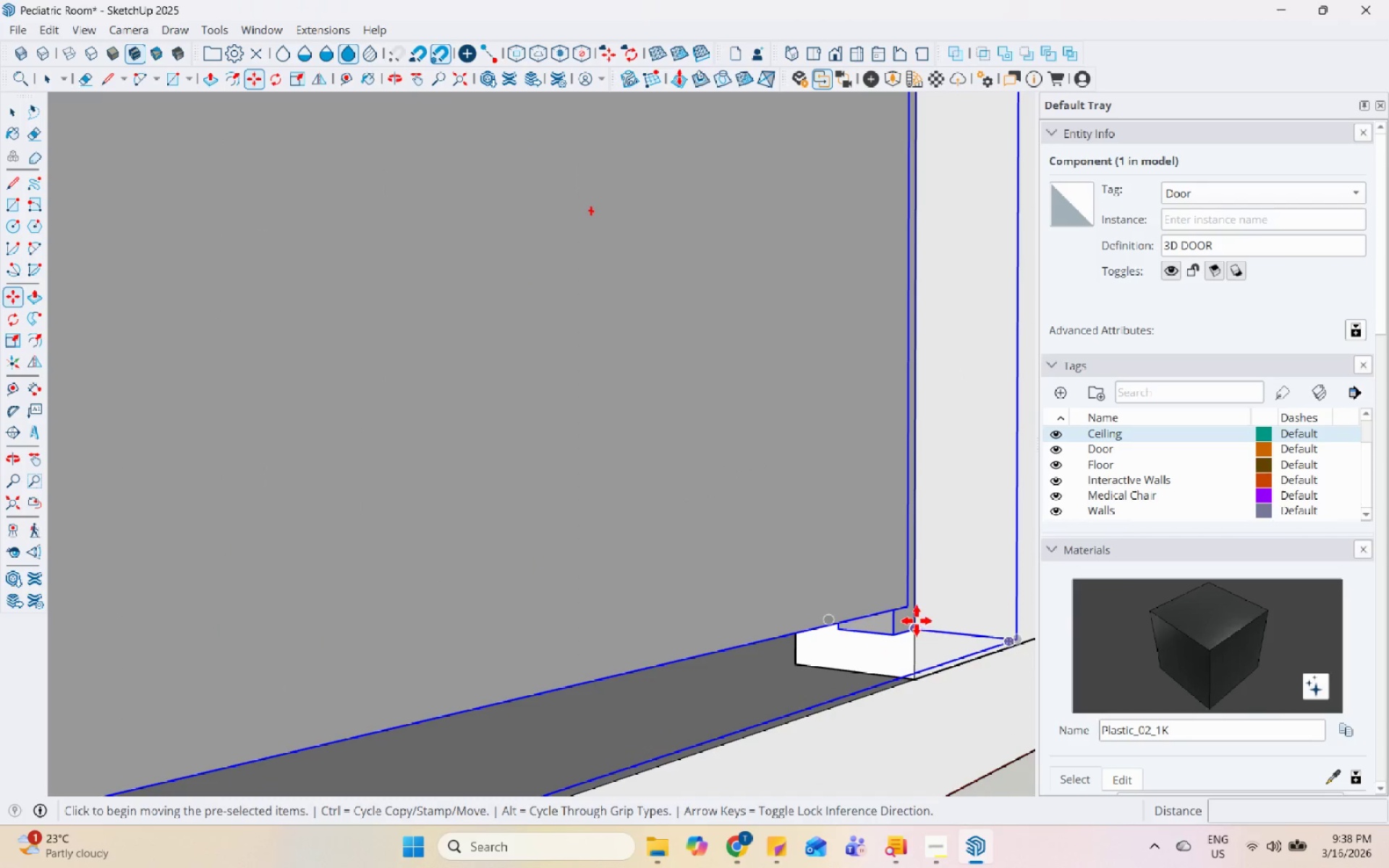 
left_click([917, 623])
 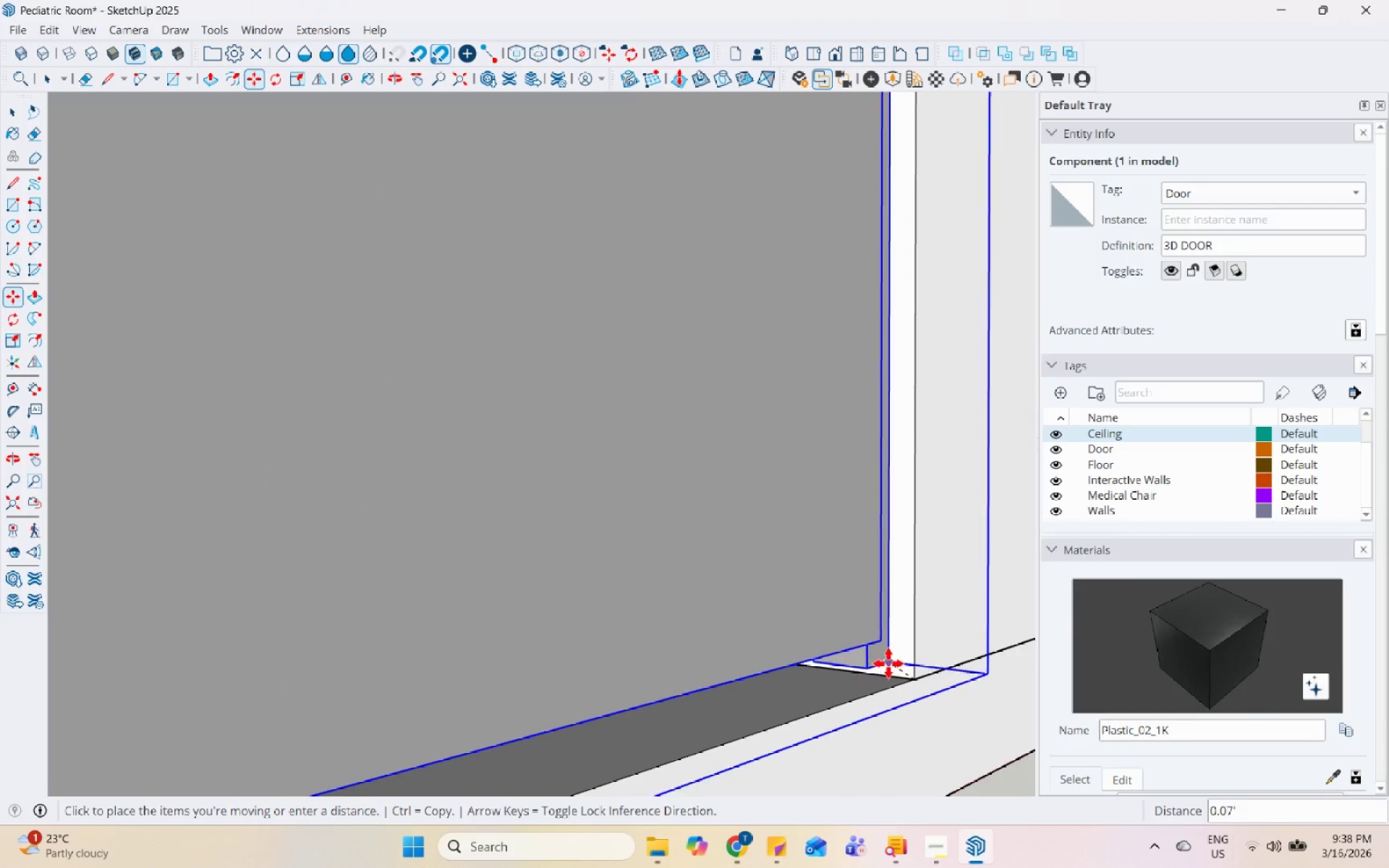 
left_click([883, 670])